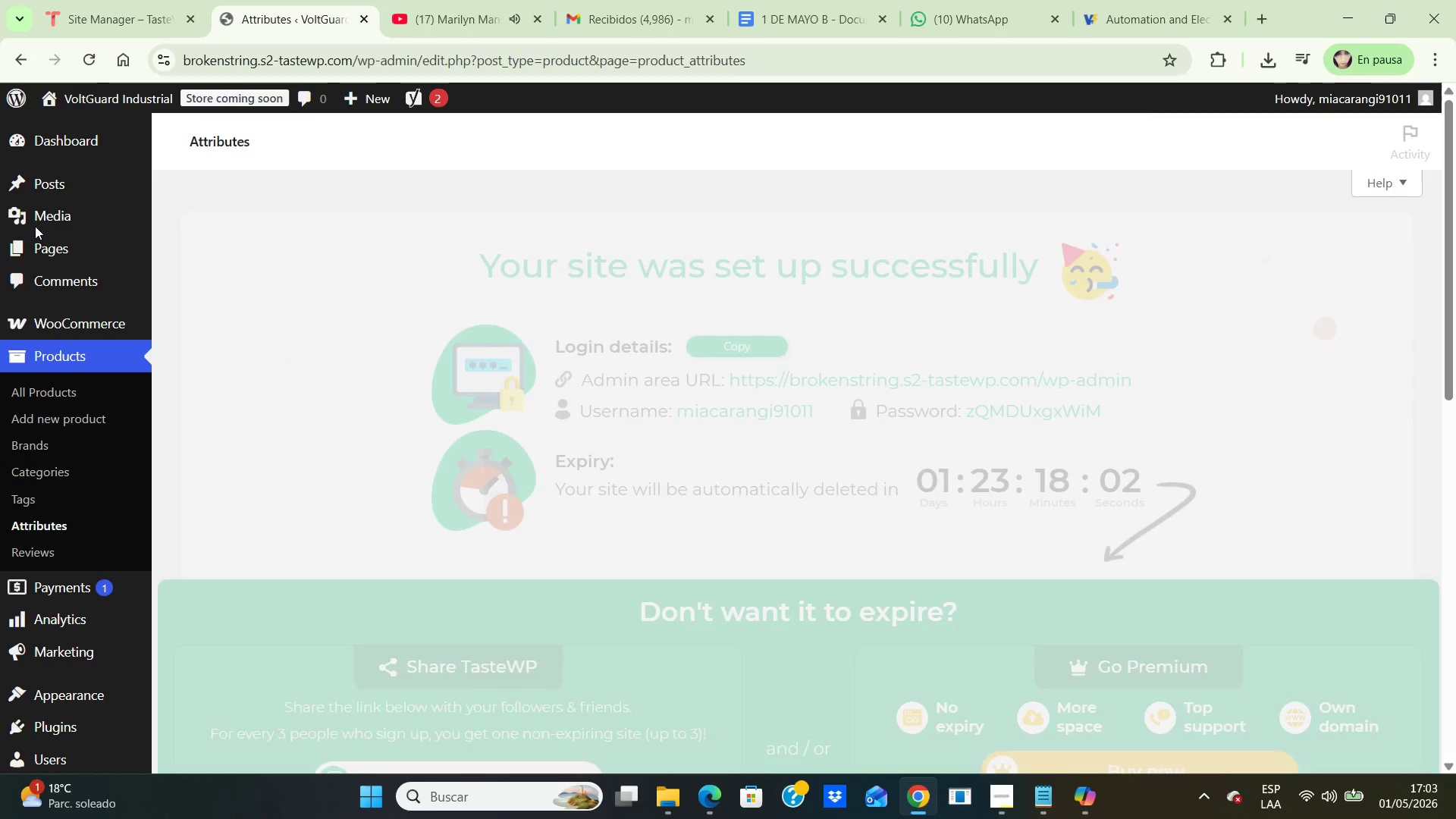 
scroll: coordinate [550, 326], scroll_direction: down, amount: 8.0
 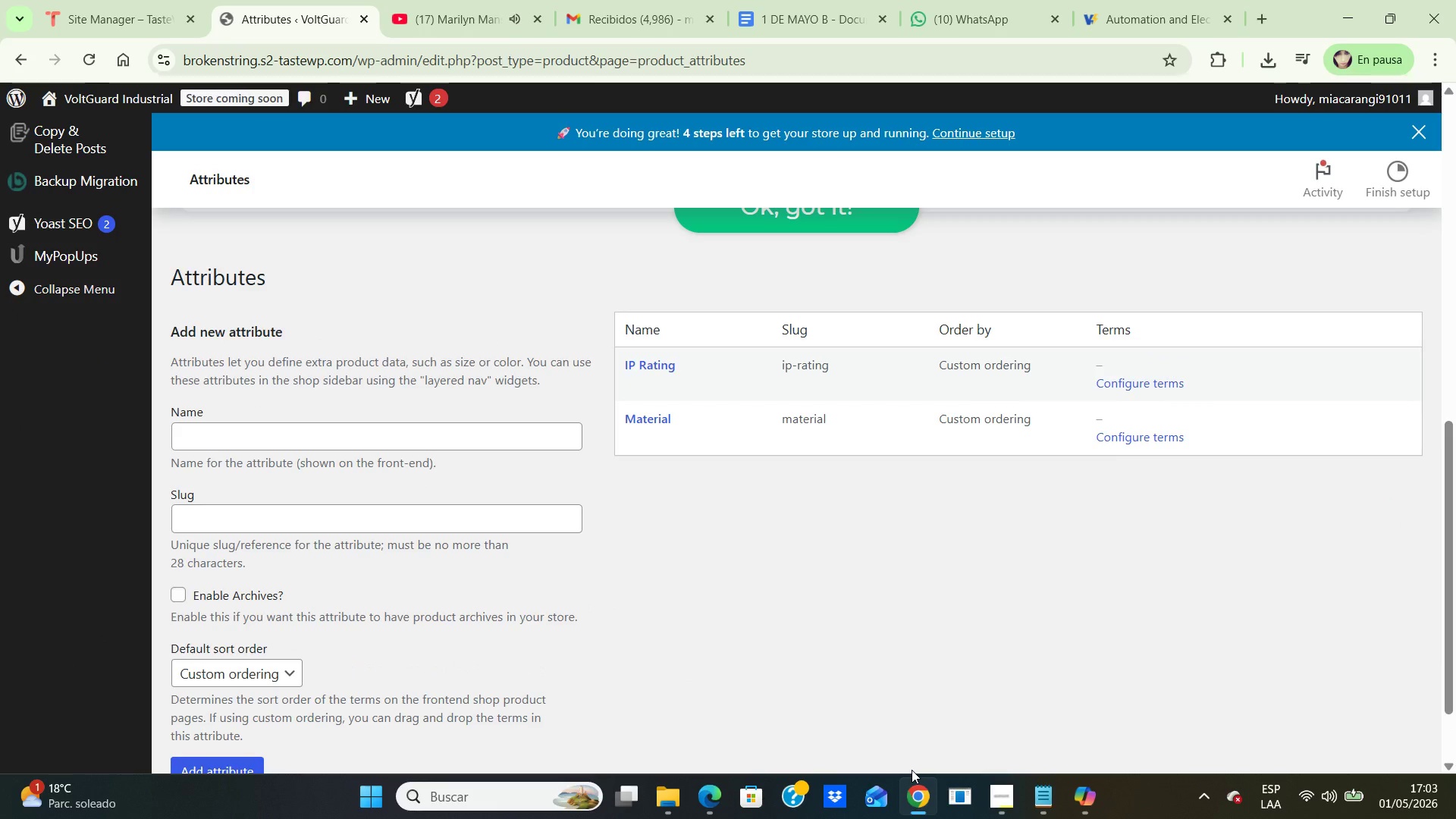 
key(PrintScreen)
 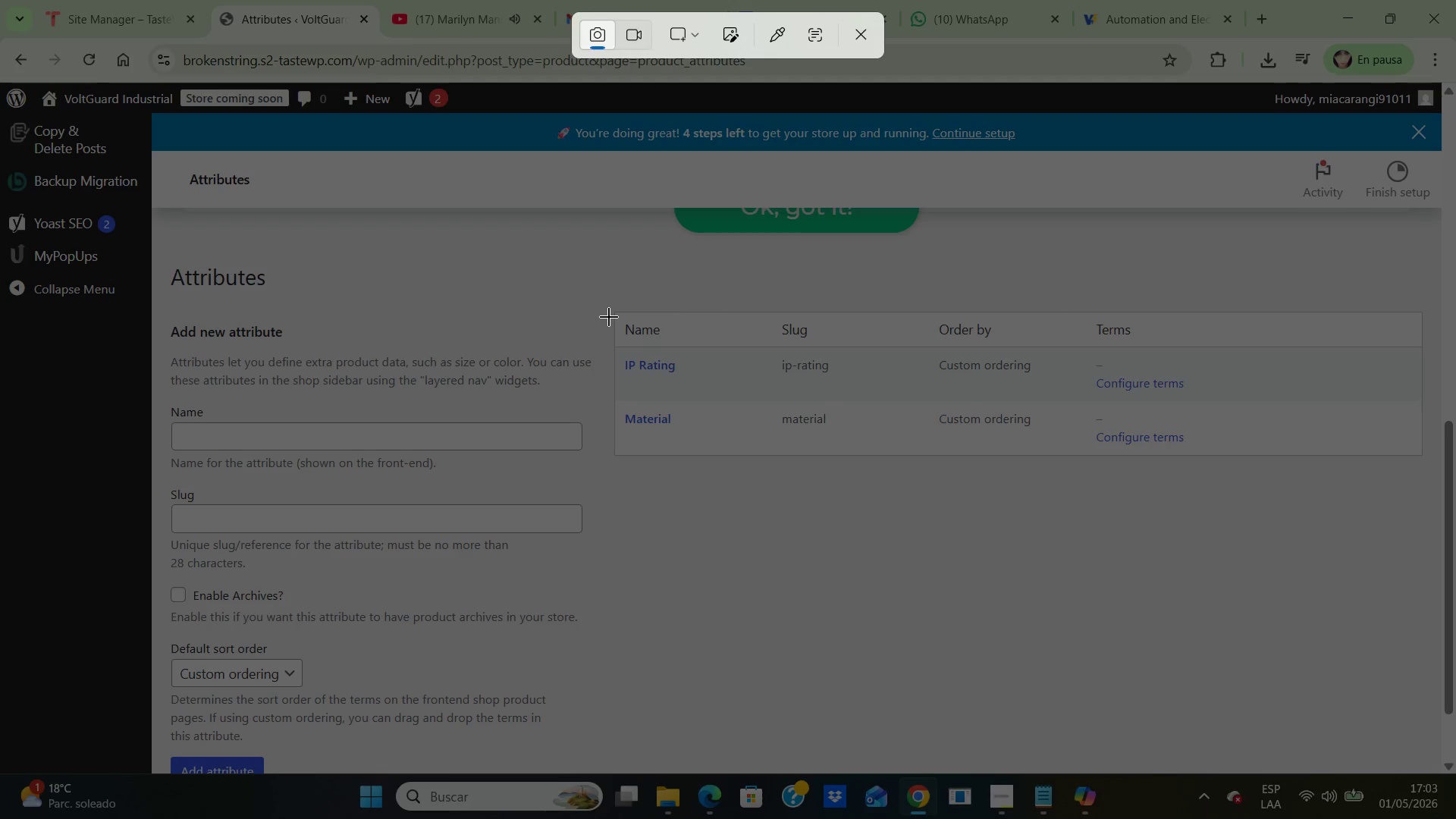 
left_click_drag(start_coordinate=[615, 309], to_coordinate=[1421, 460])
 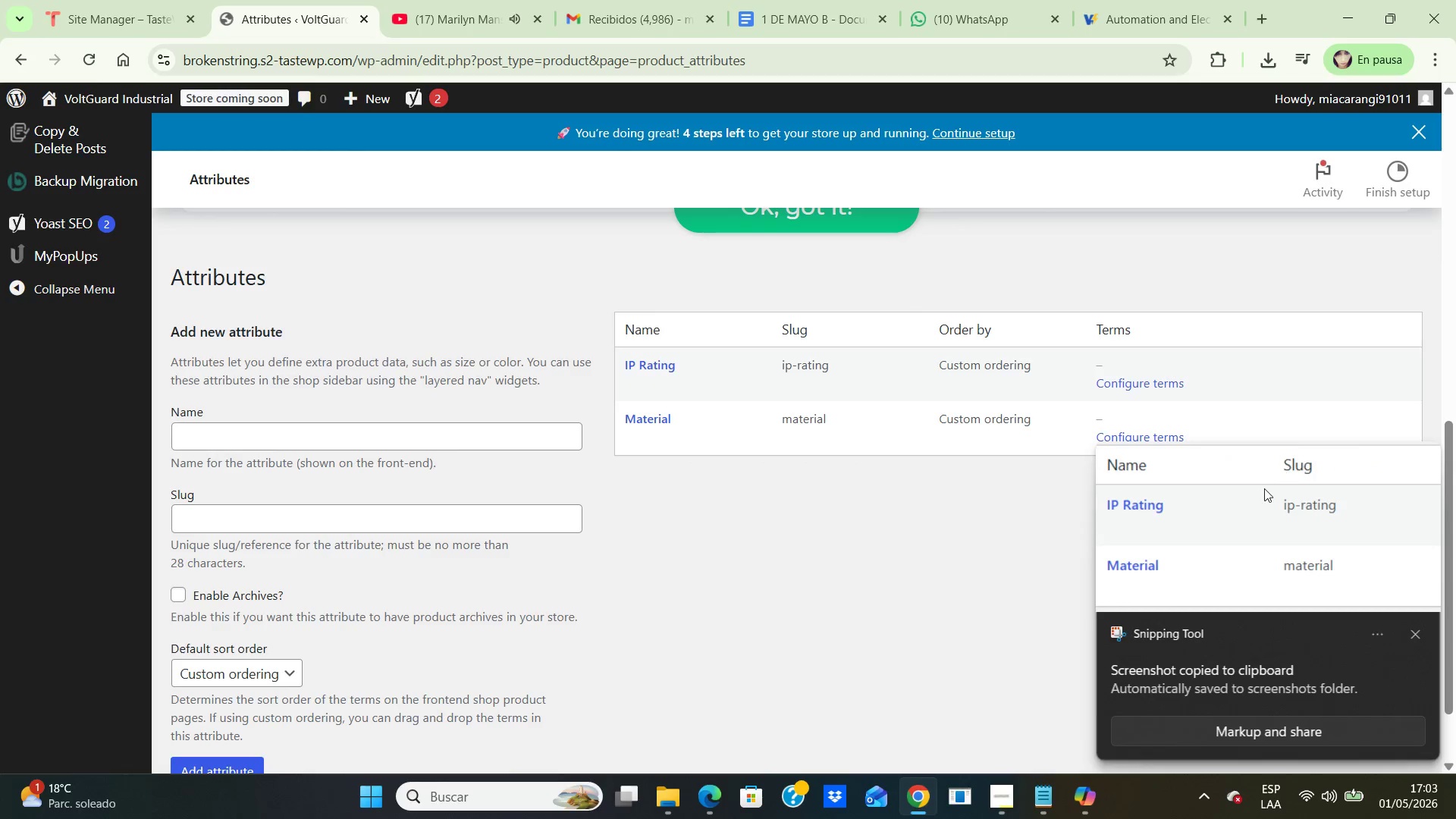 
double_click([1263, 492])
 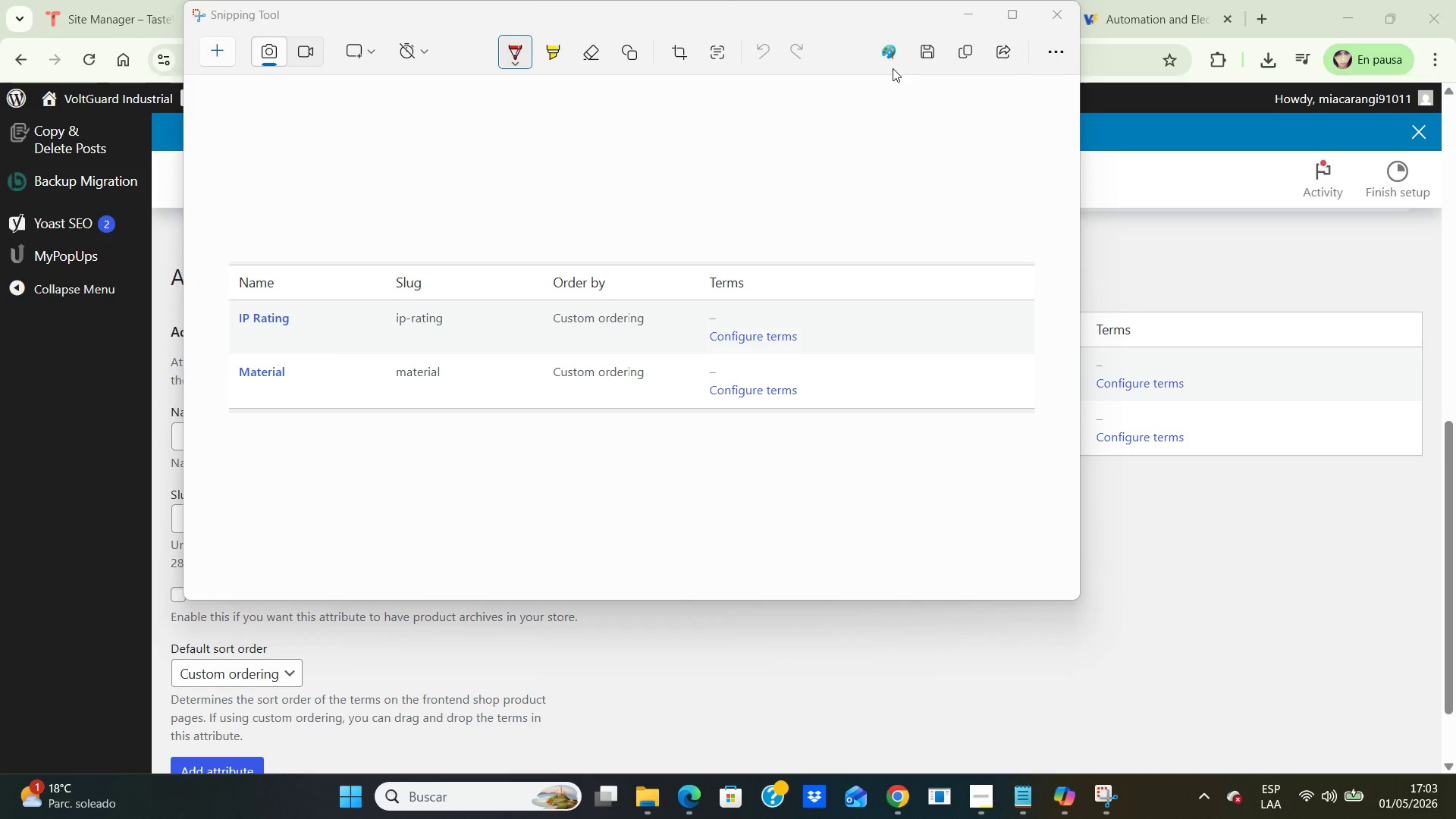 
left_click([931, 45])
 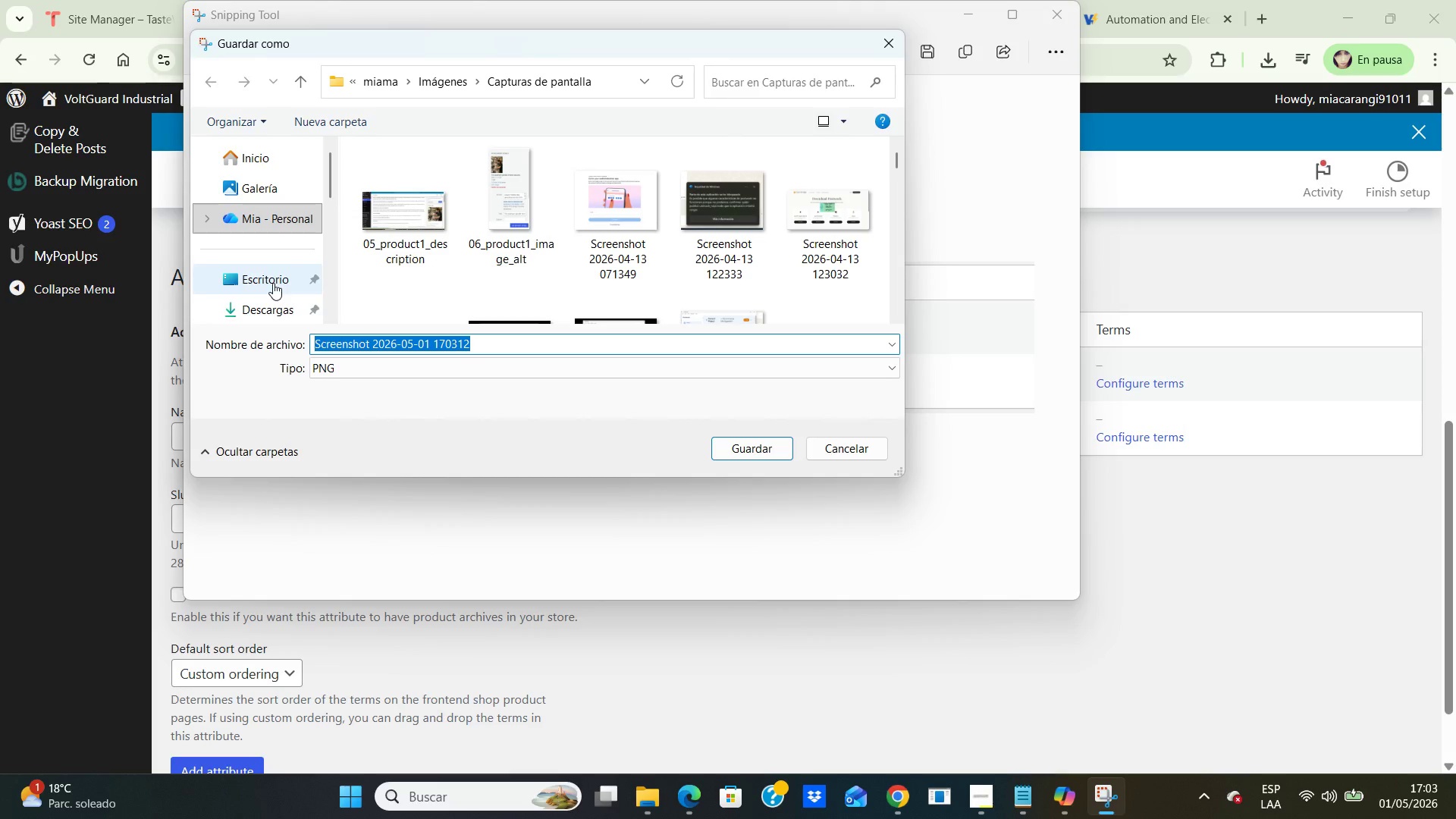 
wait(5.33)
 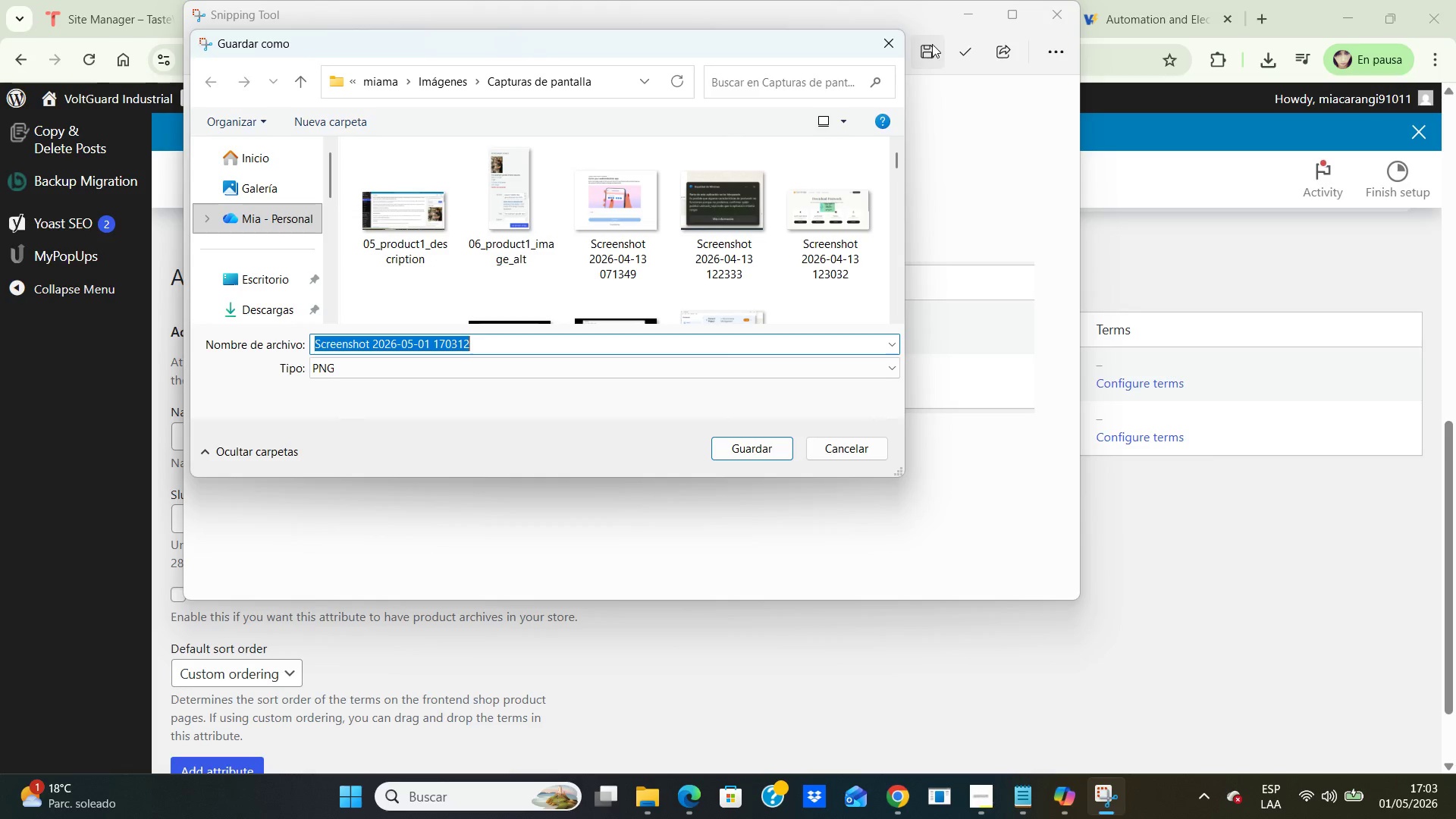 
double_click([273, 283])
 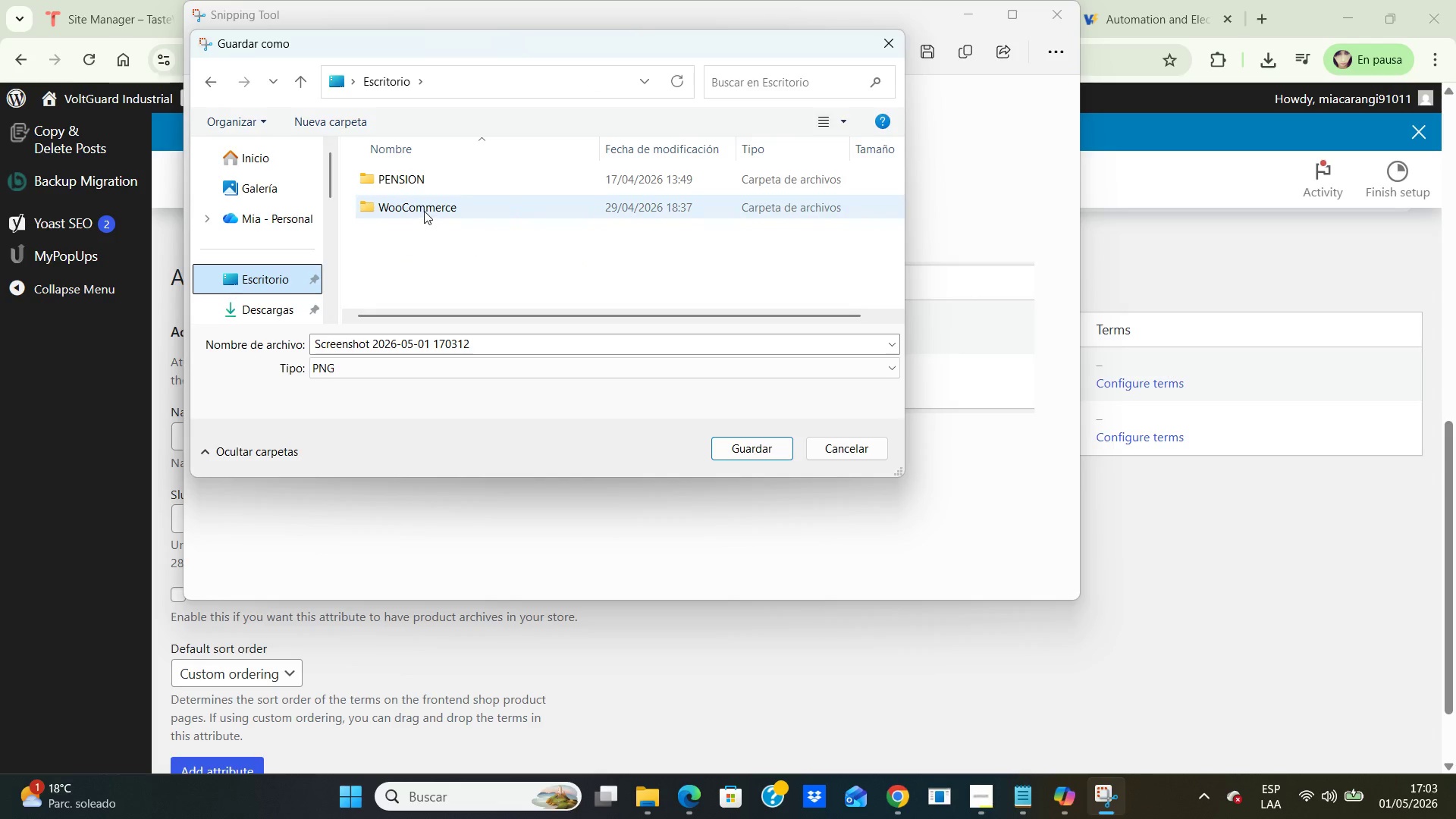 
double_click([424, 211])
 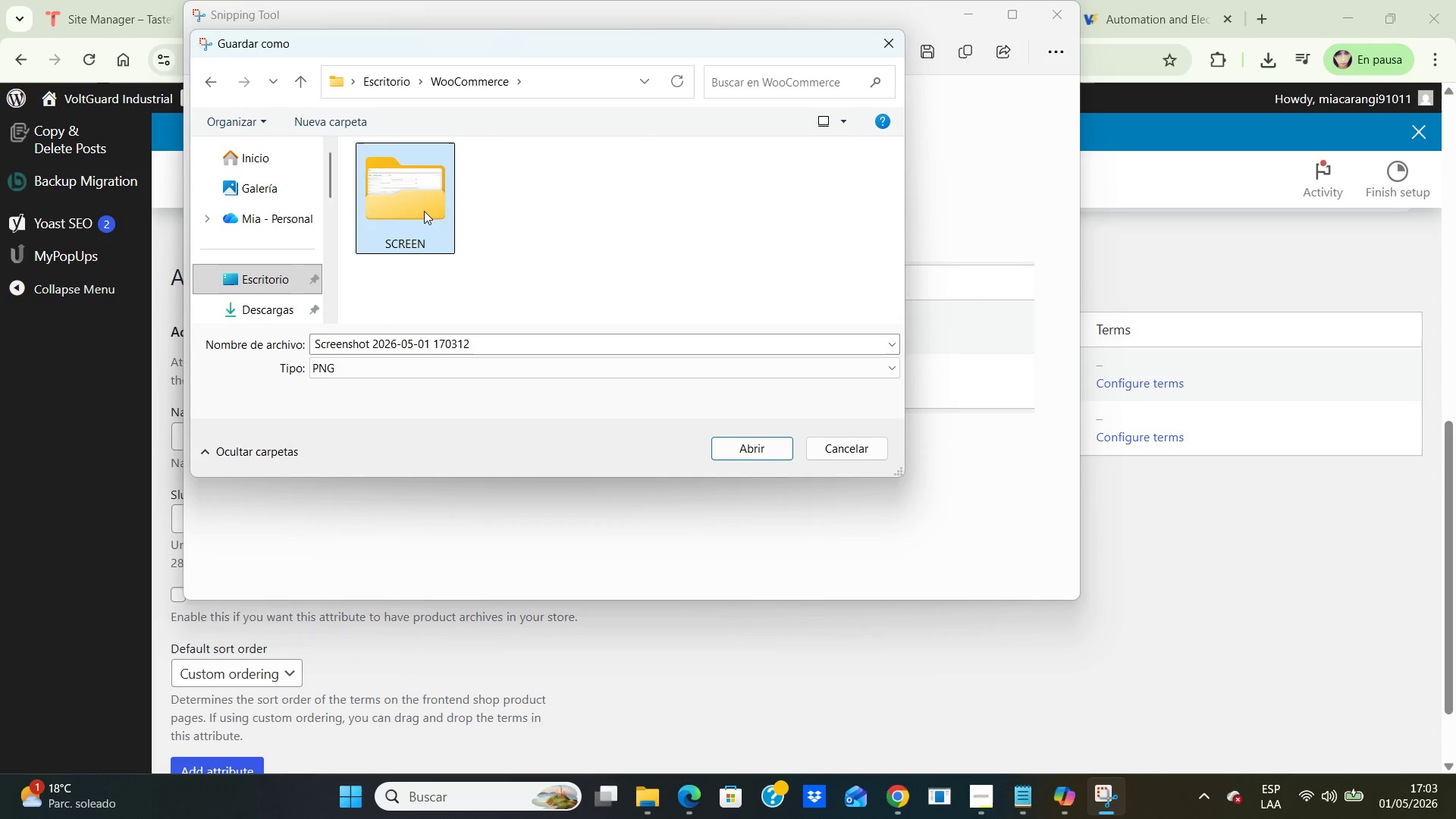 
double_click([424, 211])
 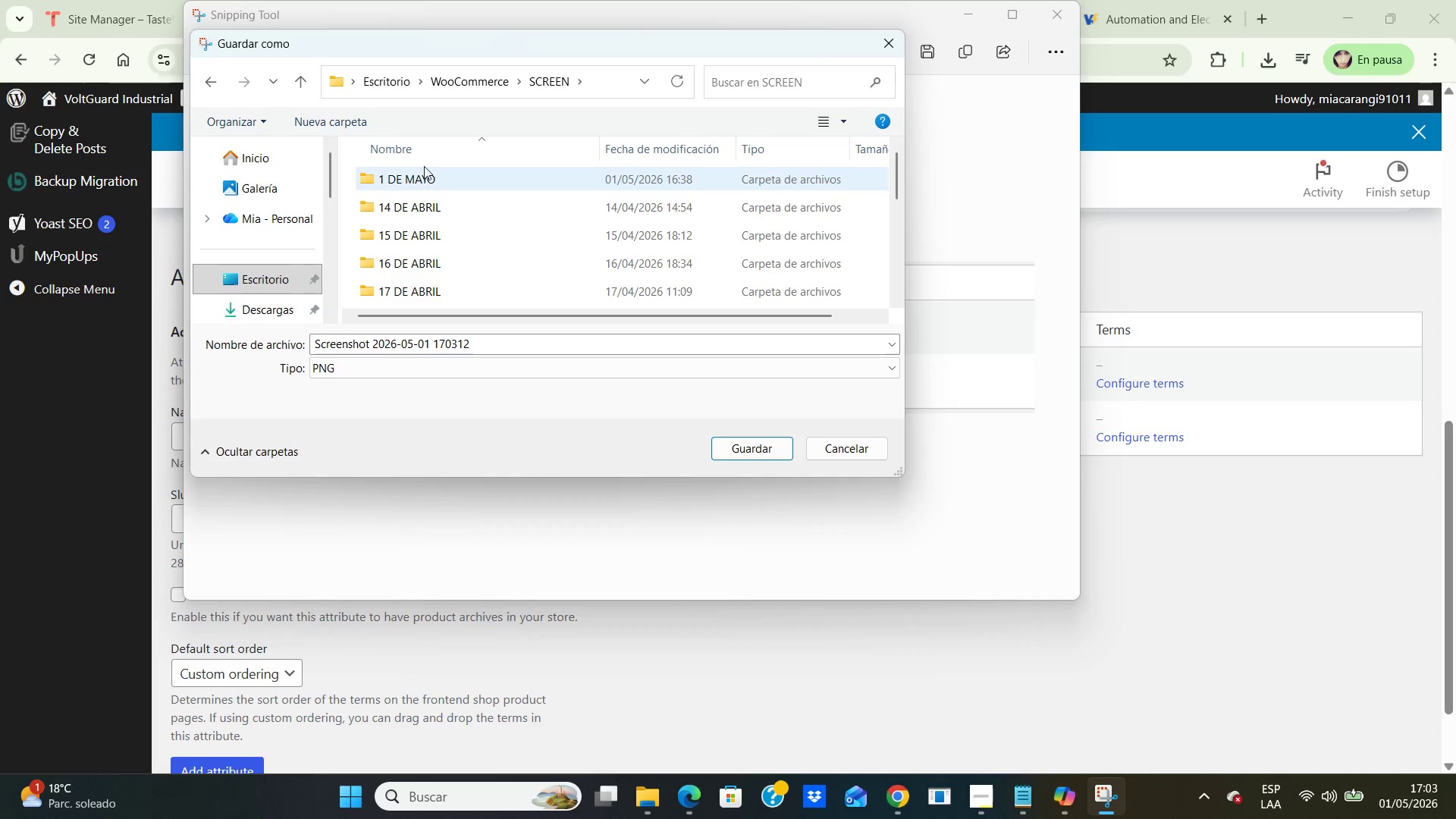 
left_click([424, 165])
 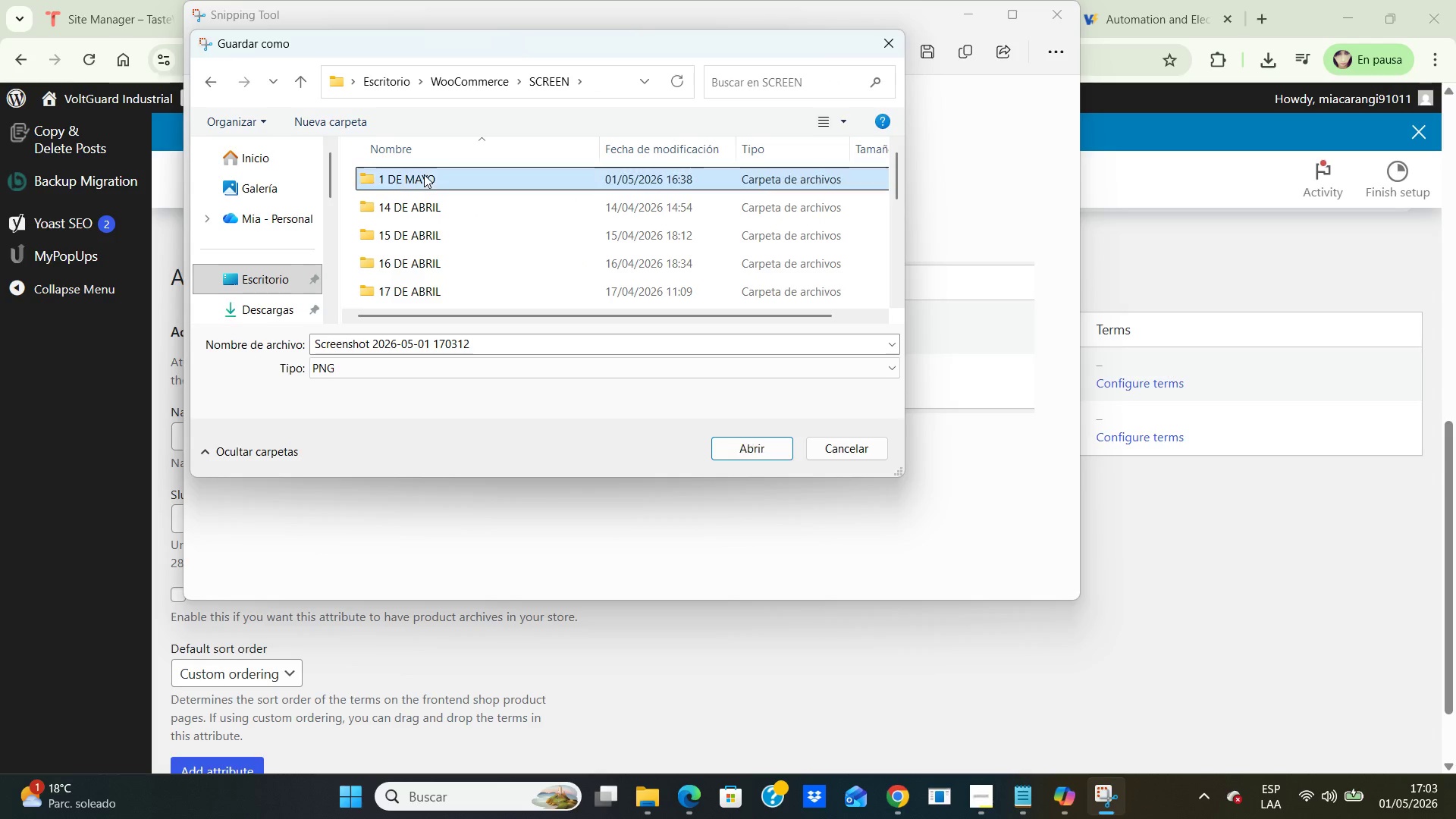 
double_click([424, 174])
 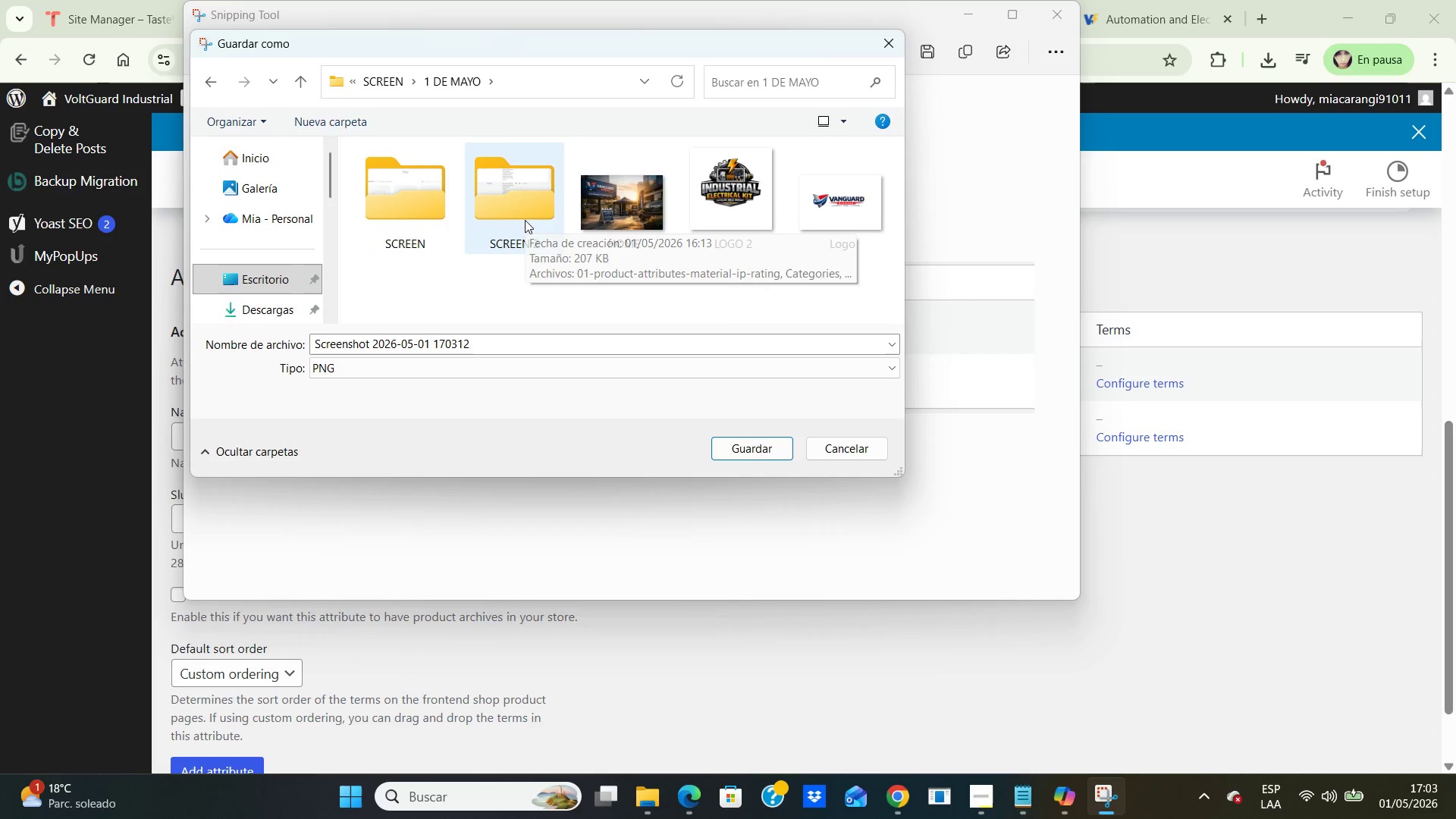 
double_click([525, 220])
 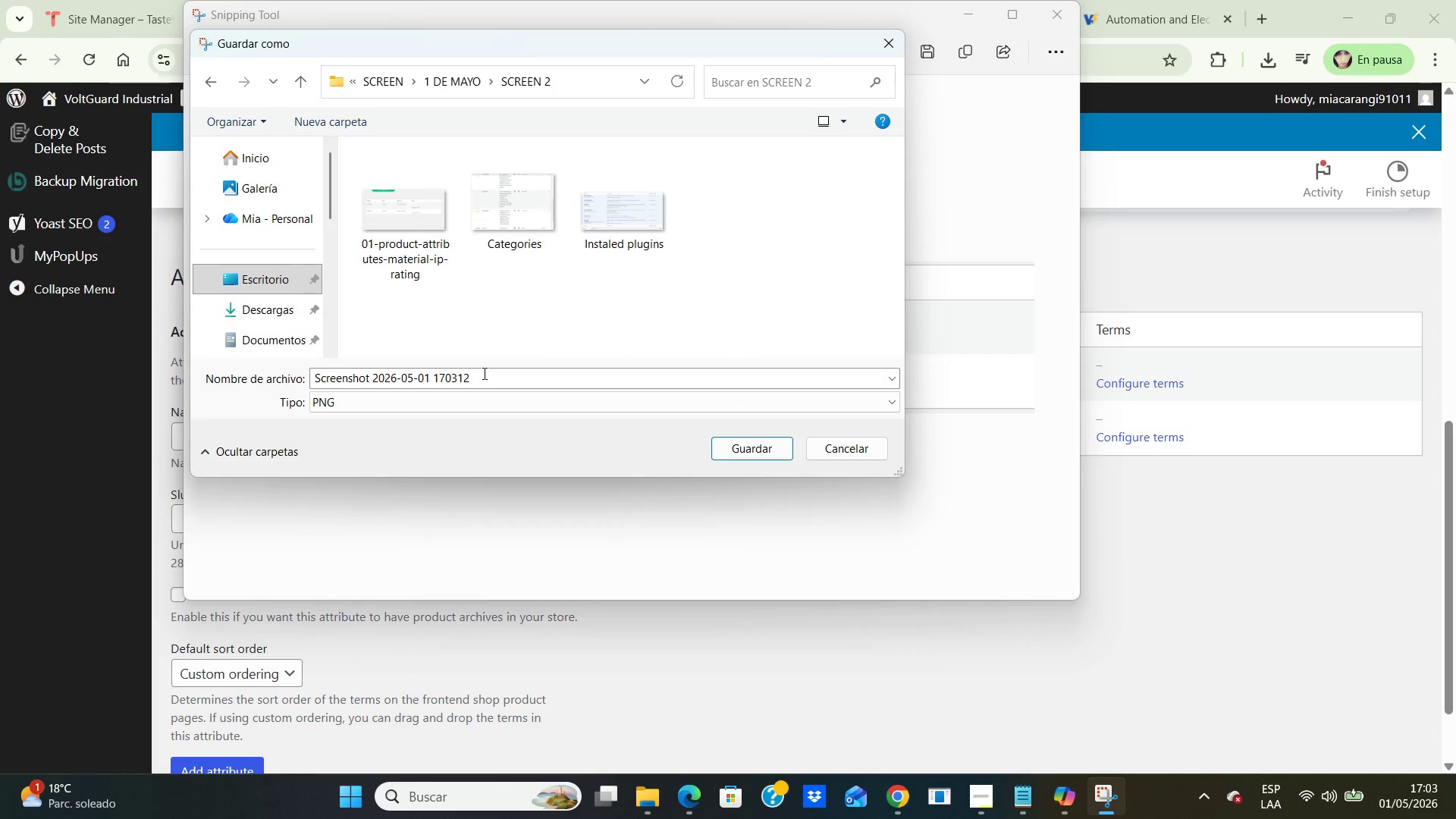 
left_click([483, 373])
 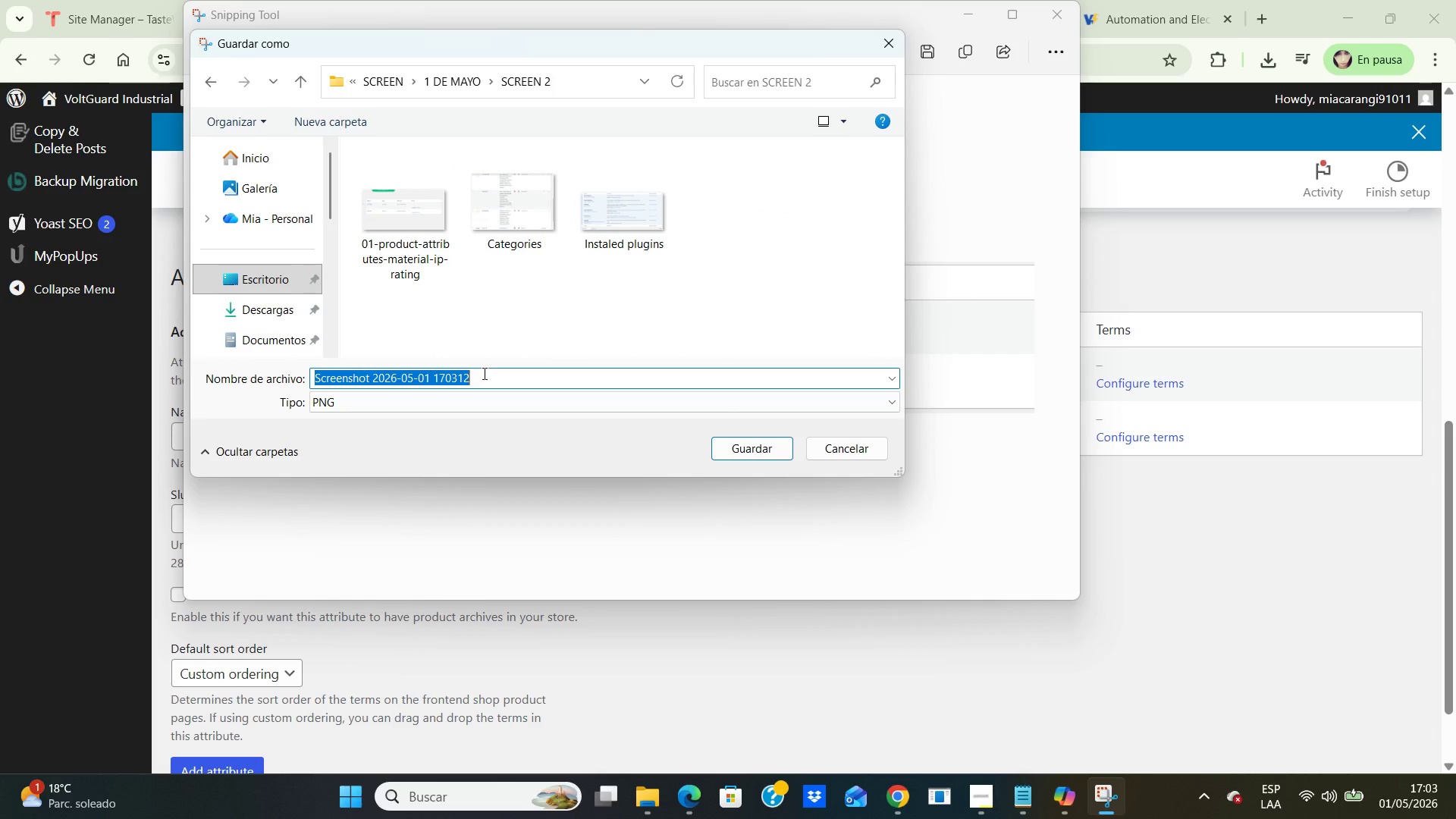 
type(Attributes)
 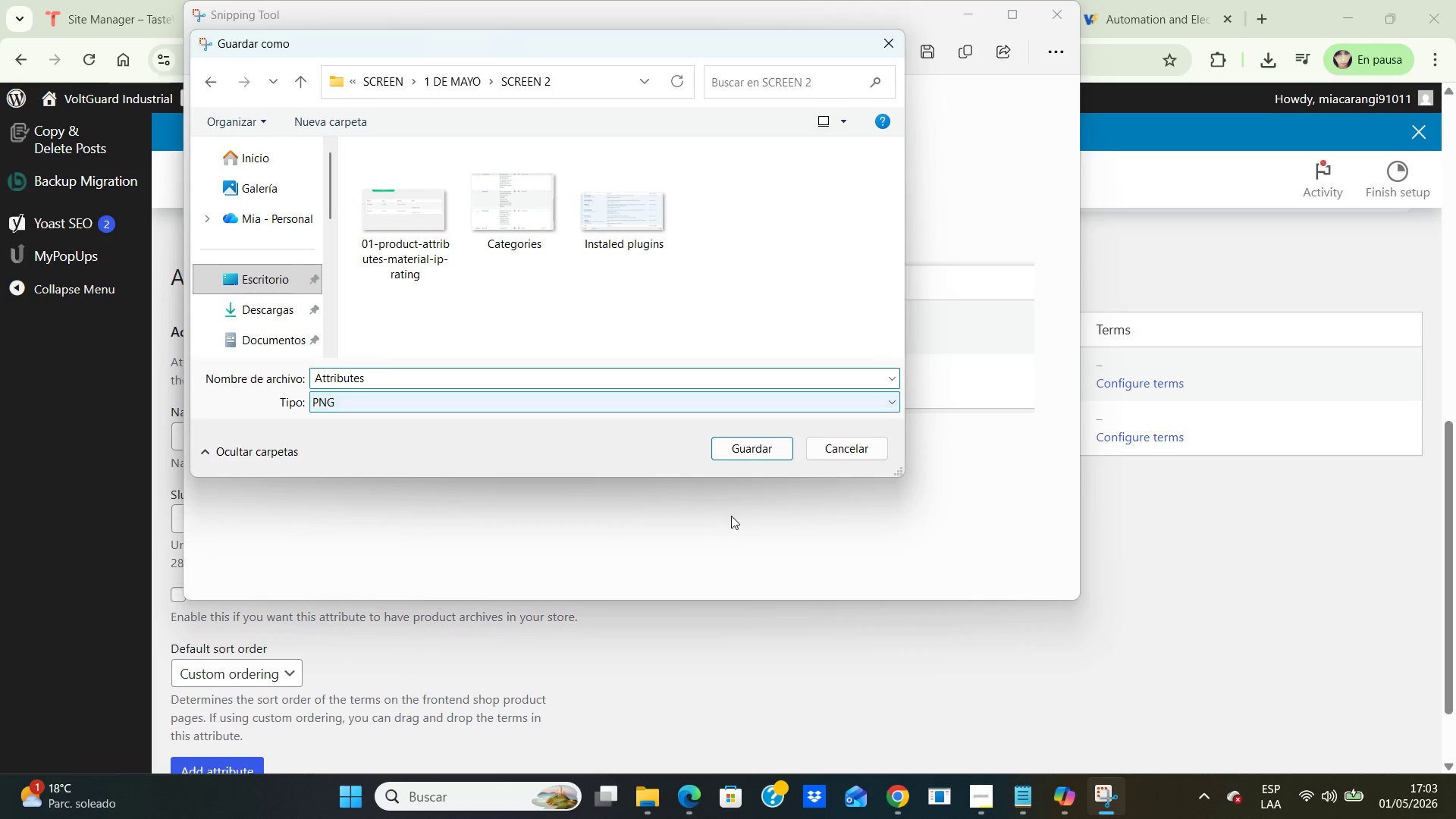 
left_click([742, 452])
 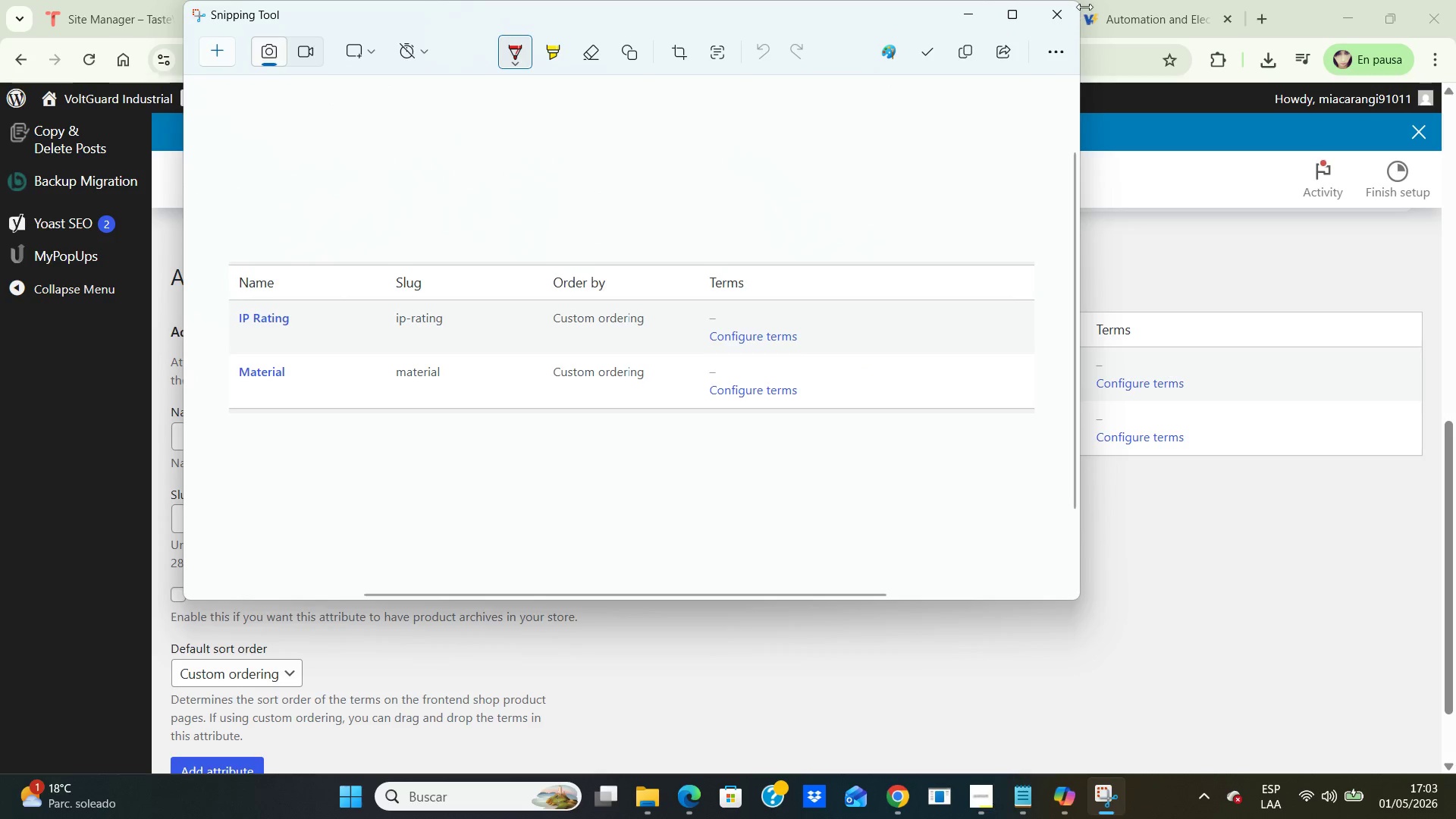 
left_click([1059, 14])
 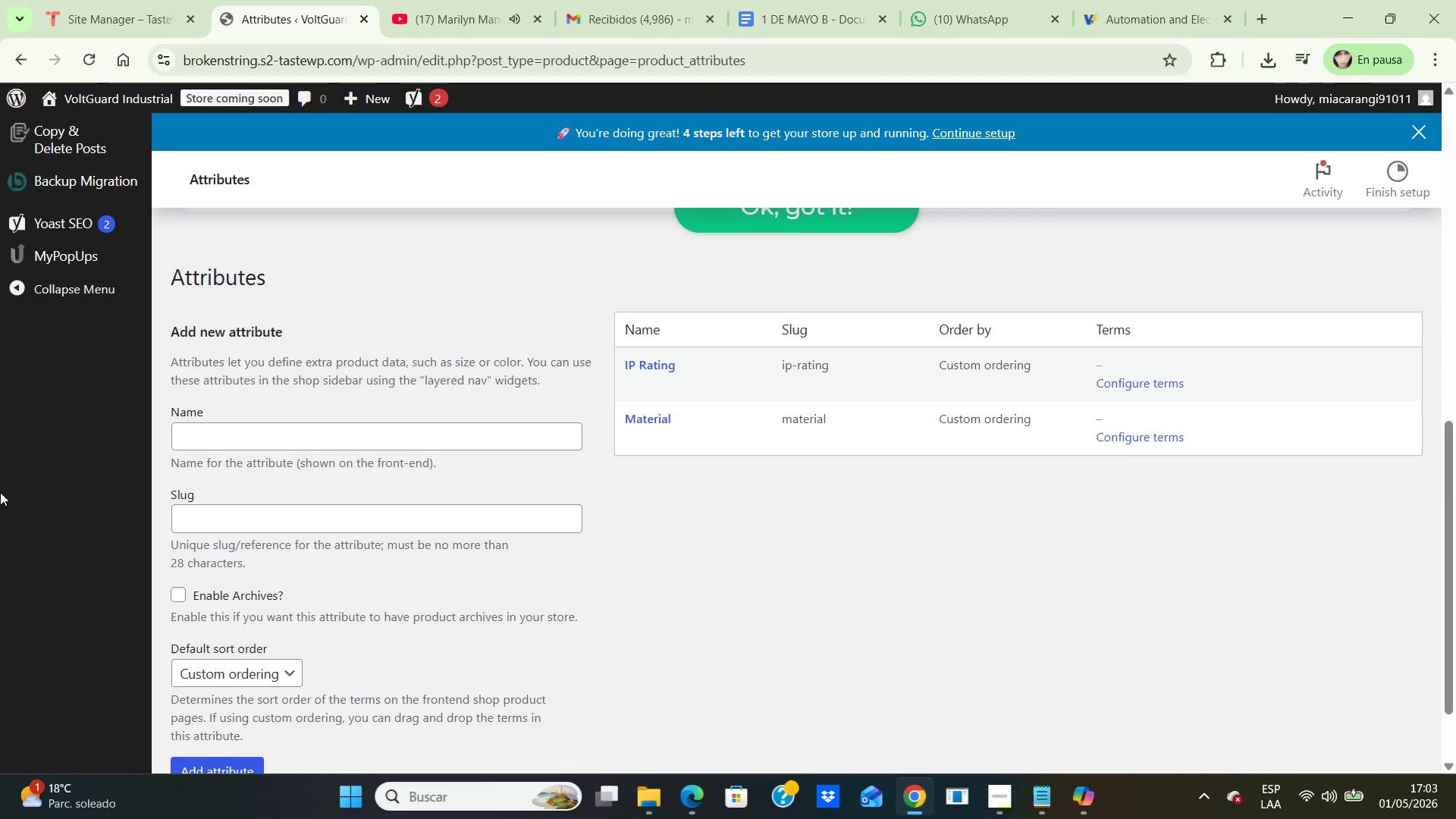 
scroll: coordinate [31, 513], scroll_direction: up, amount: 6.0
 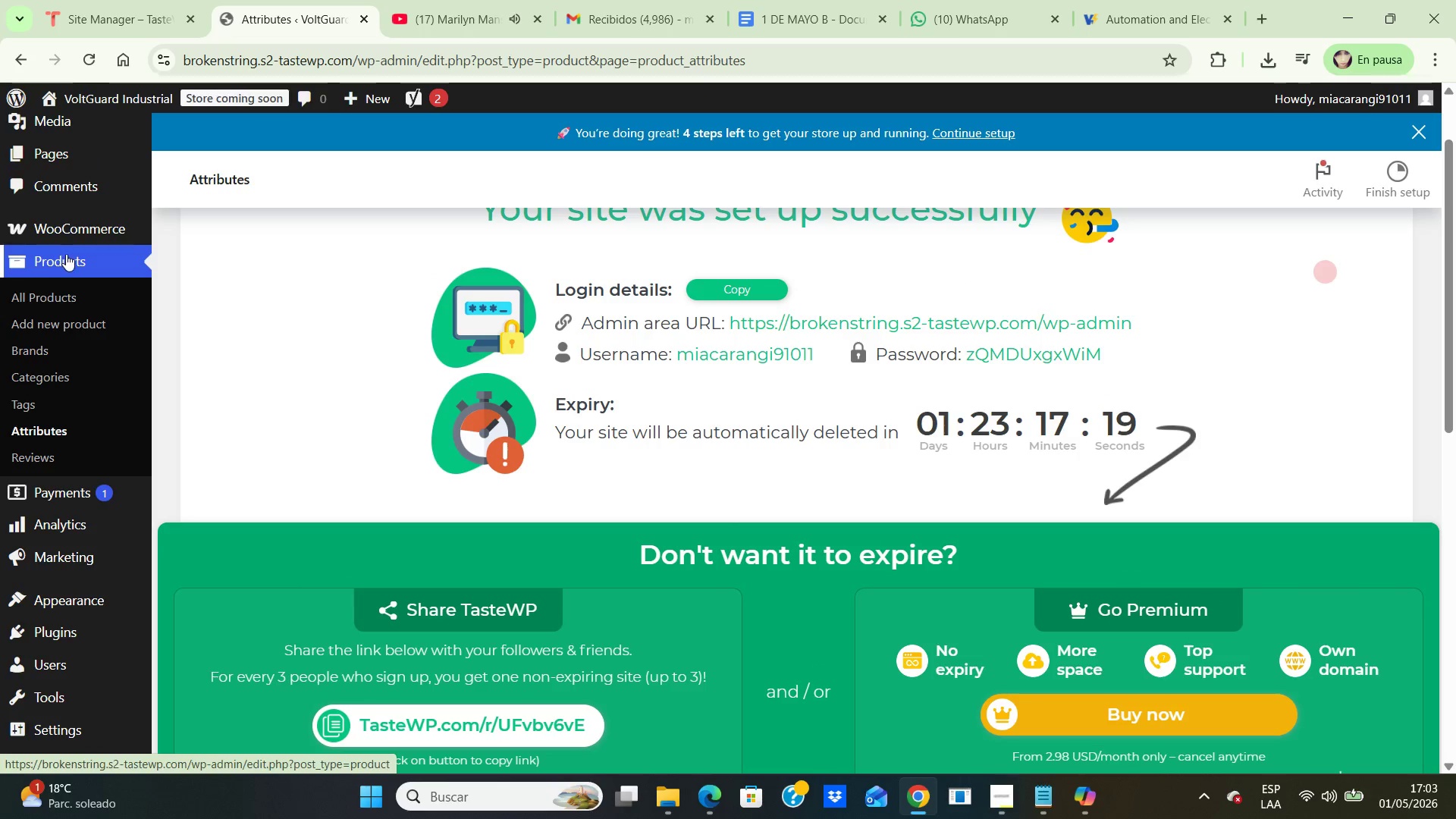 
wait(5.84)
 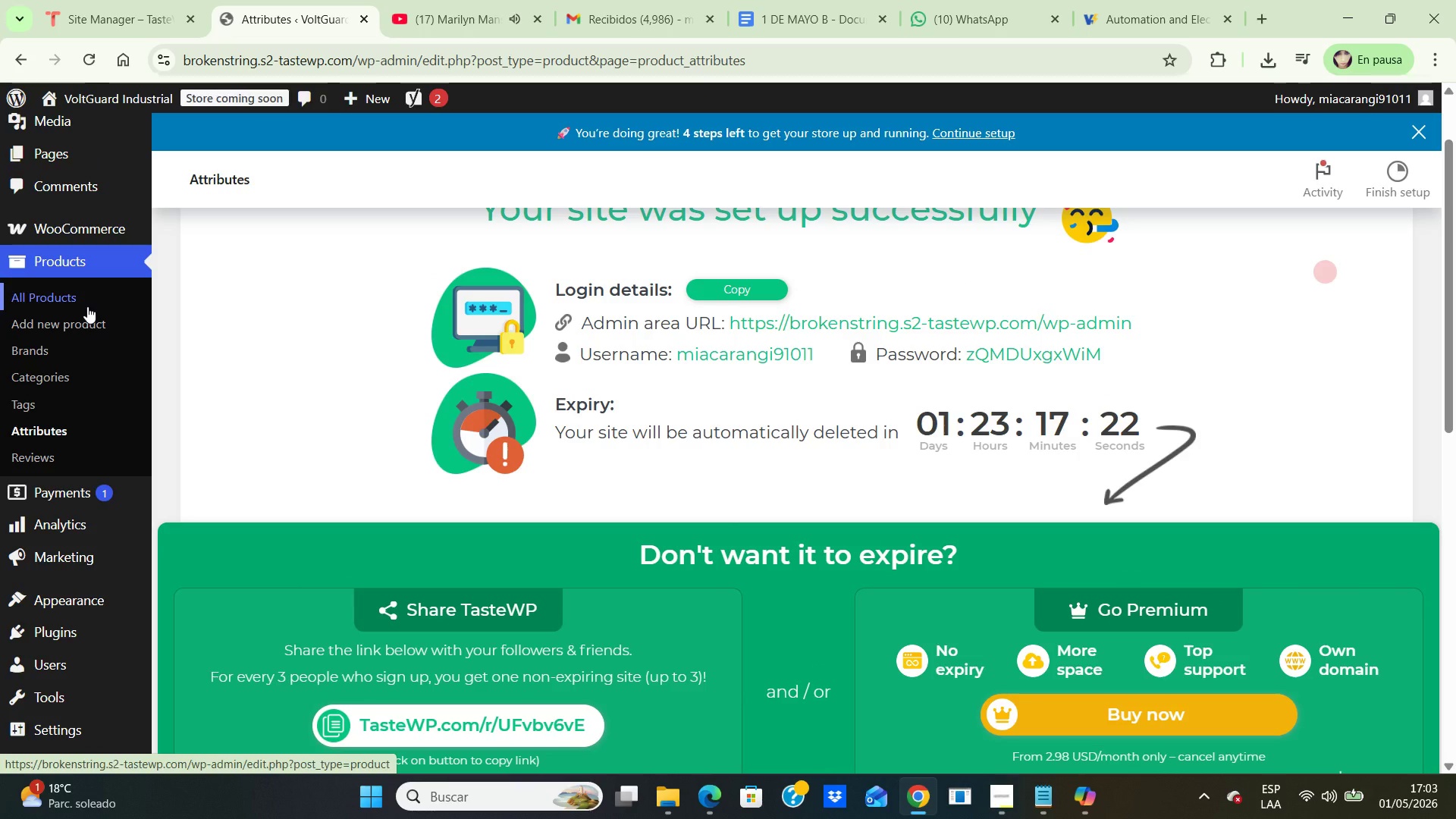 
double_click([64, 259])
 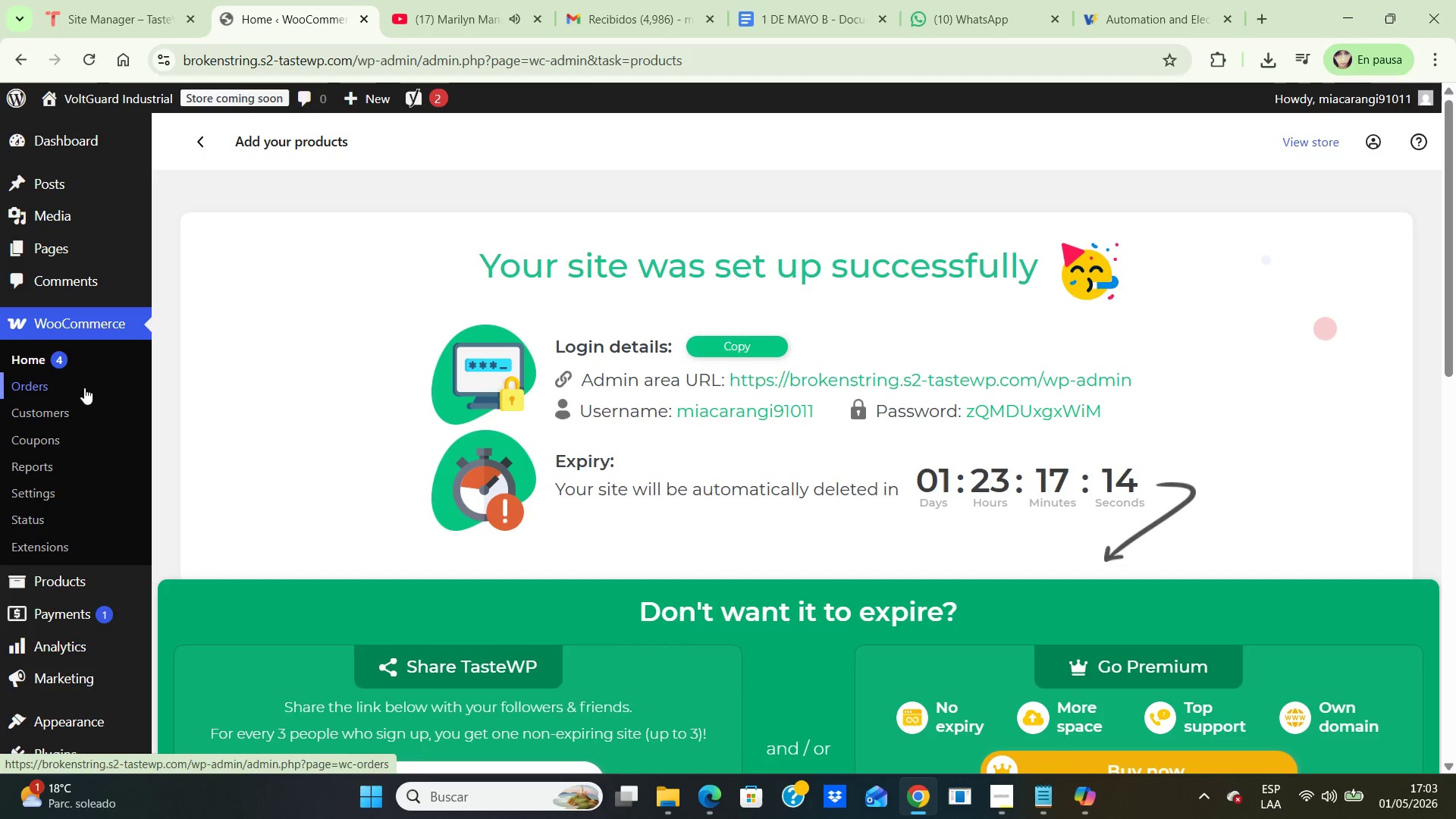 
wait(5.14)
 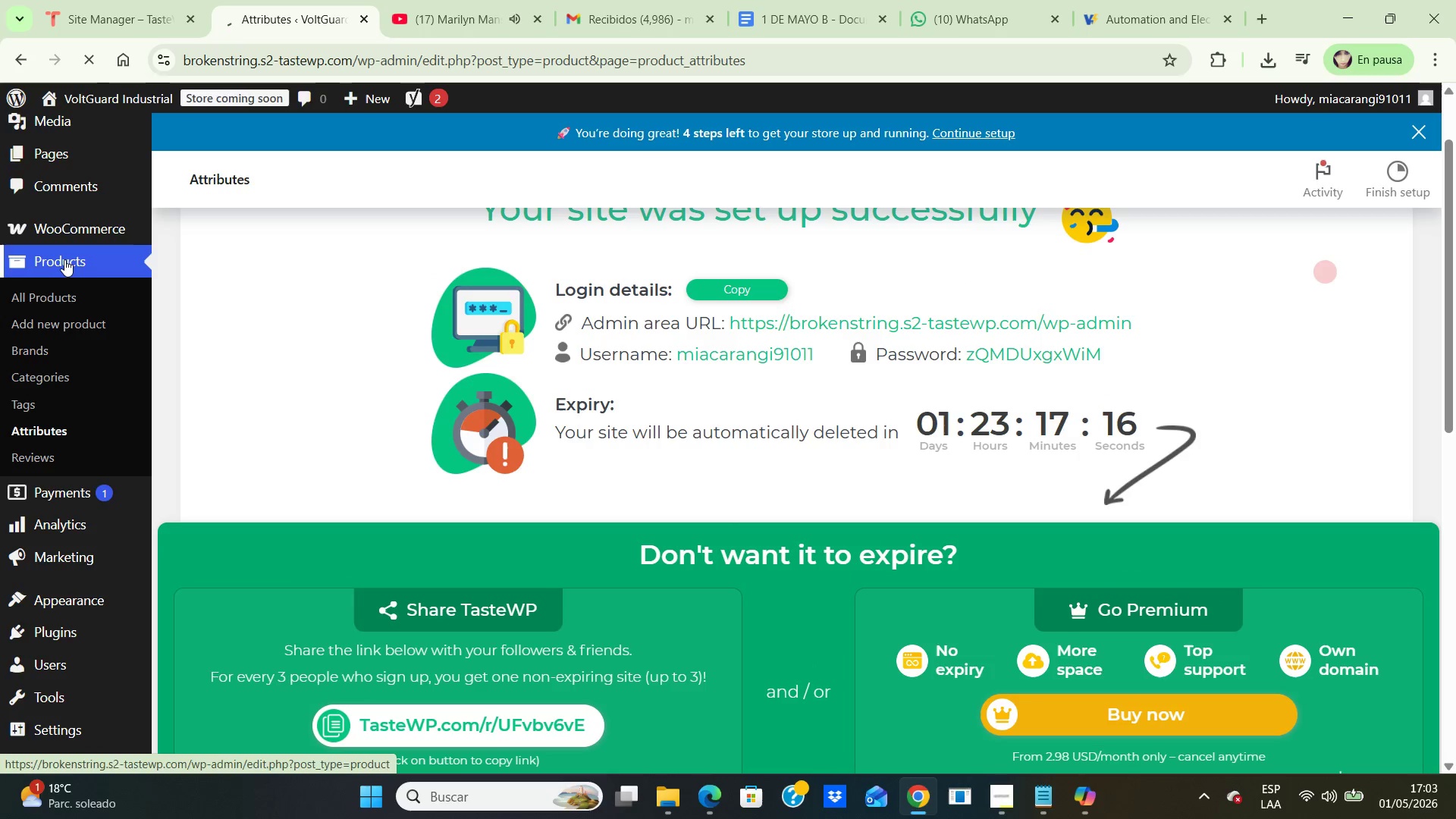 
left_click([39, 494])
 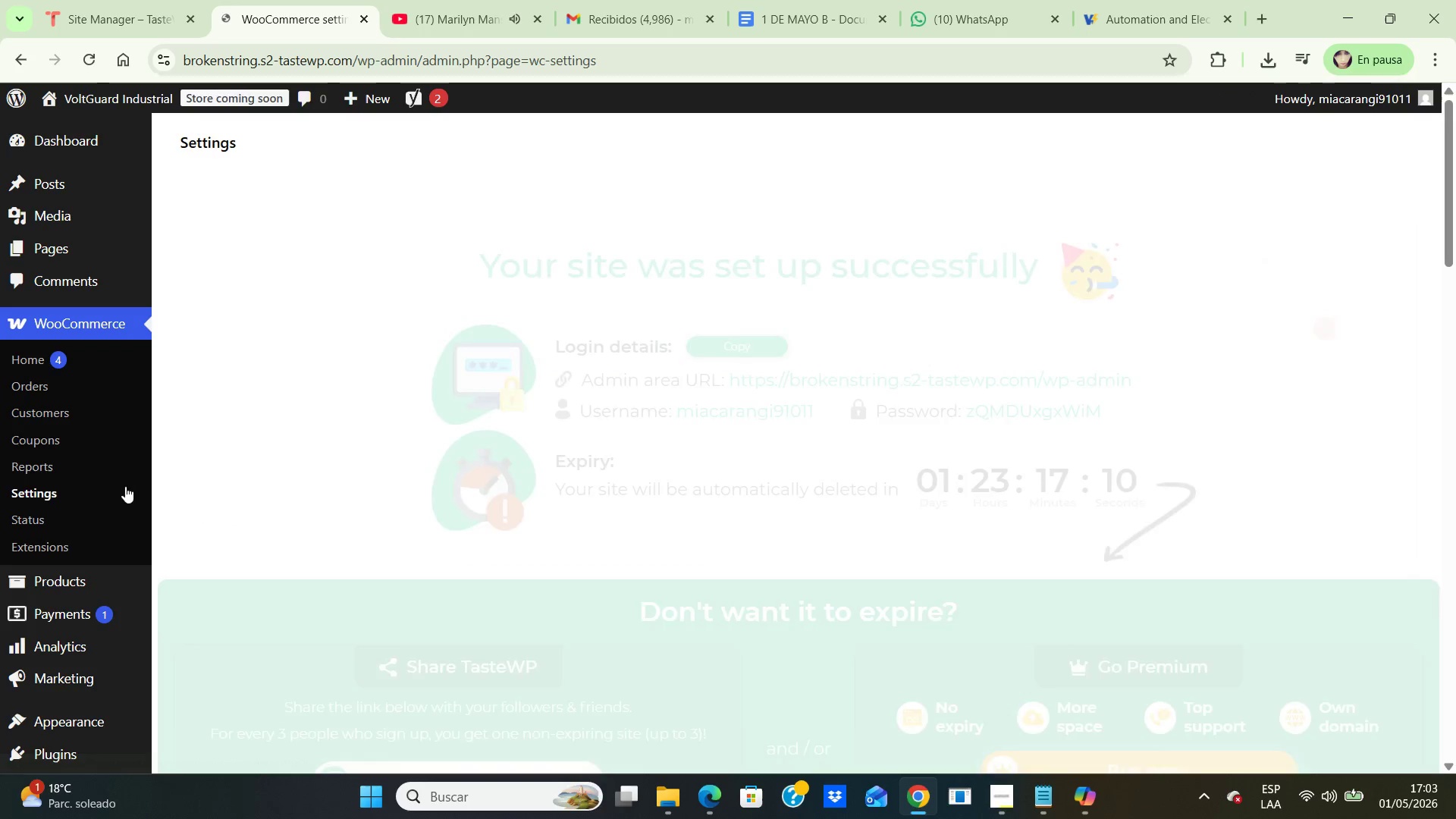 
scroll: coordinate [255, 447], scroll_direction: down, amount: 6.0
 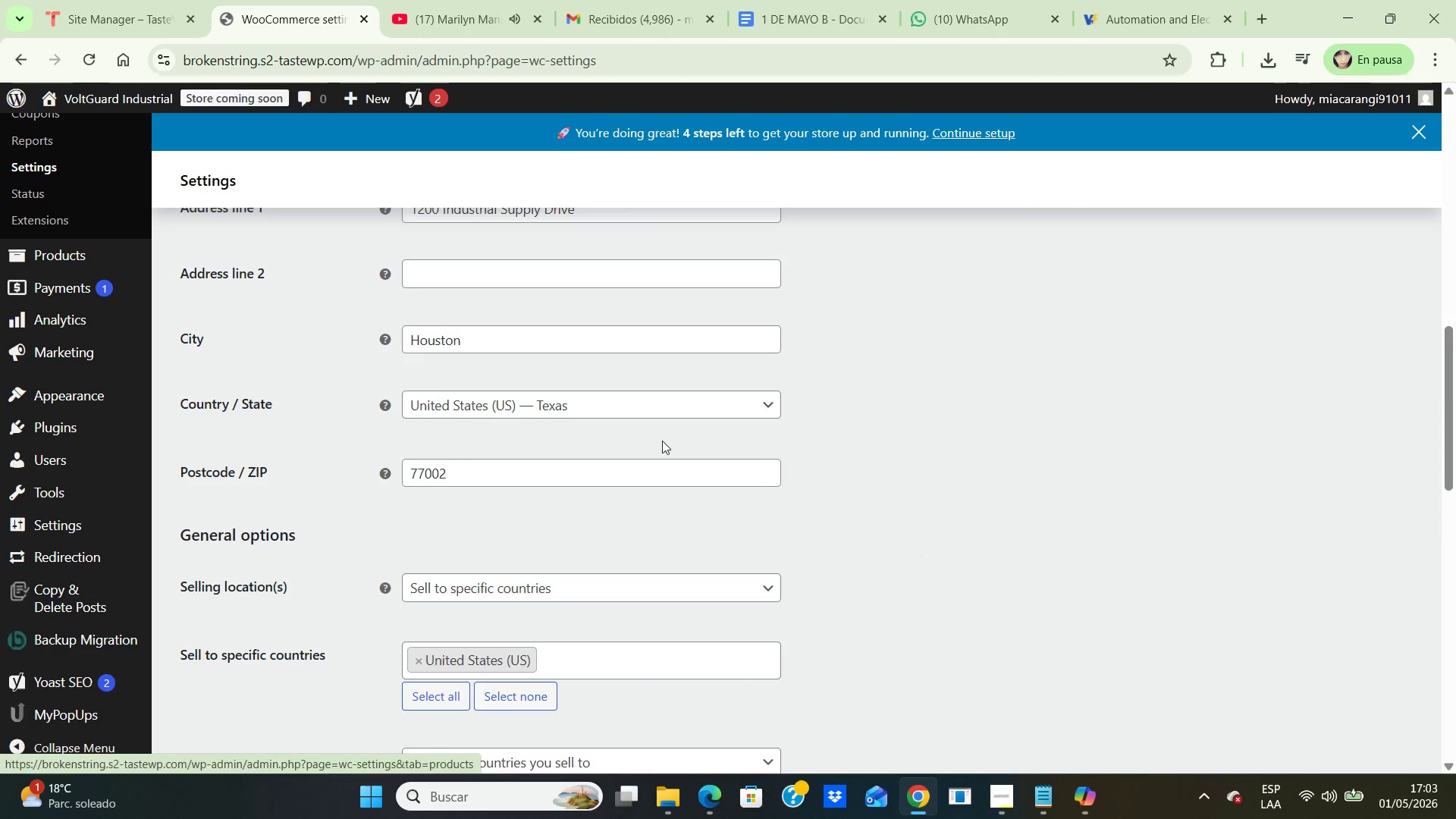 
scroll: coordinate [695, 438], scroll_direction: up, amount: 1.0
 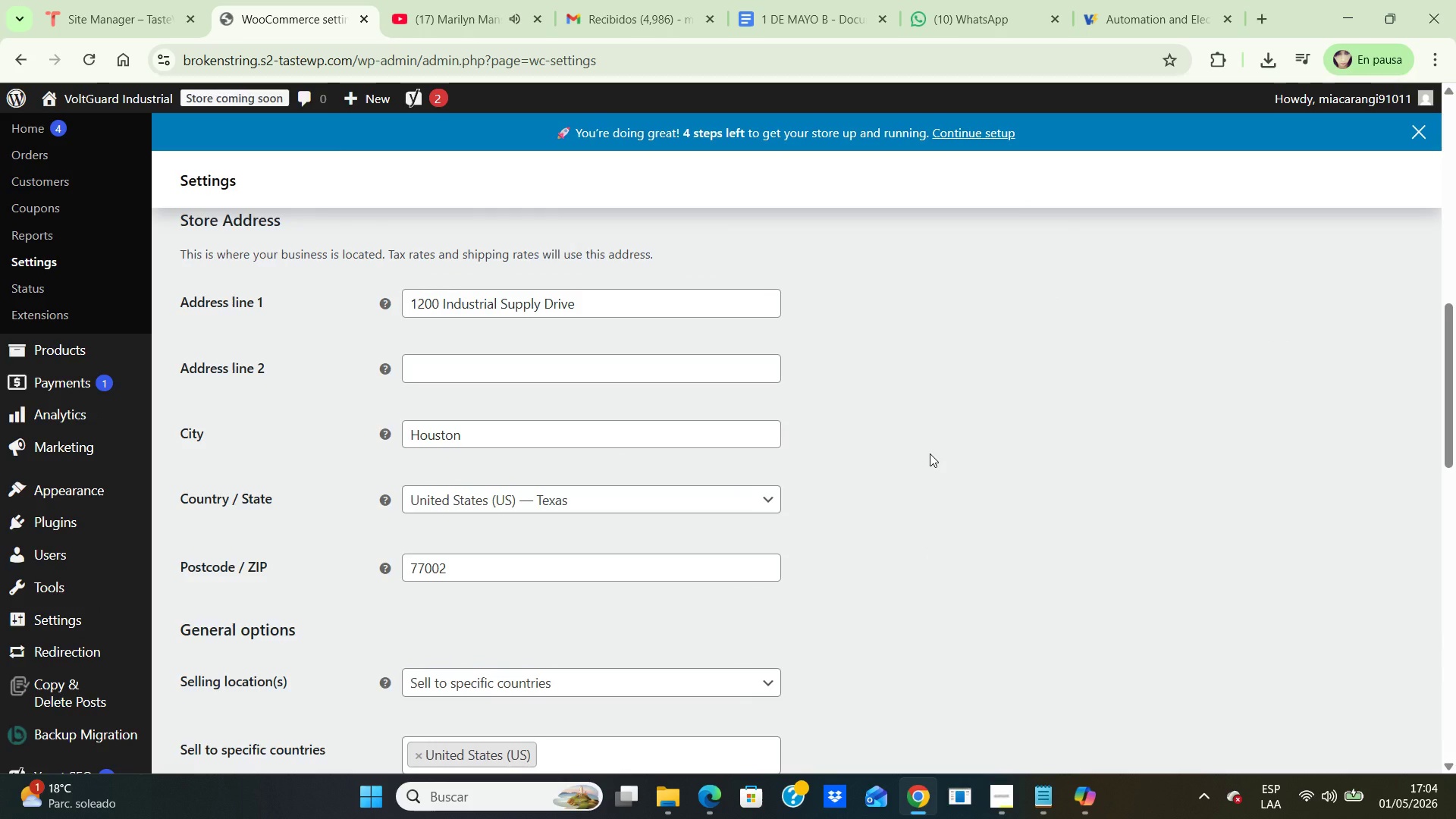 
key(Delete)
 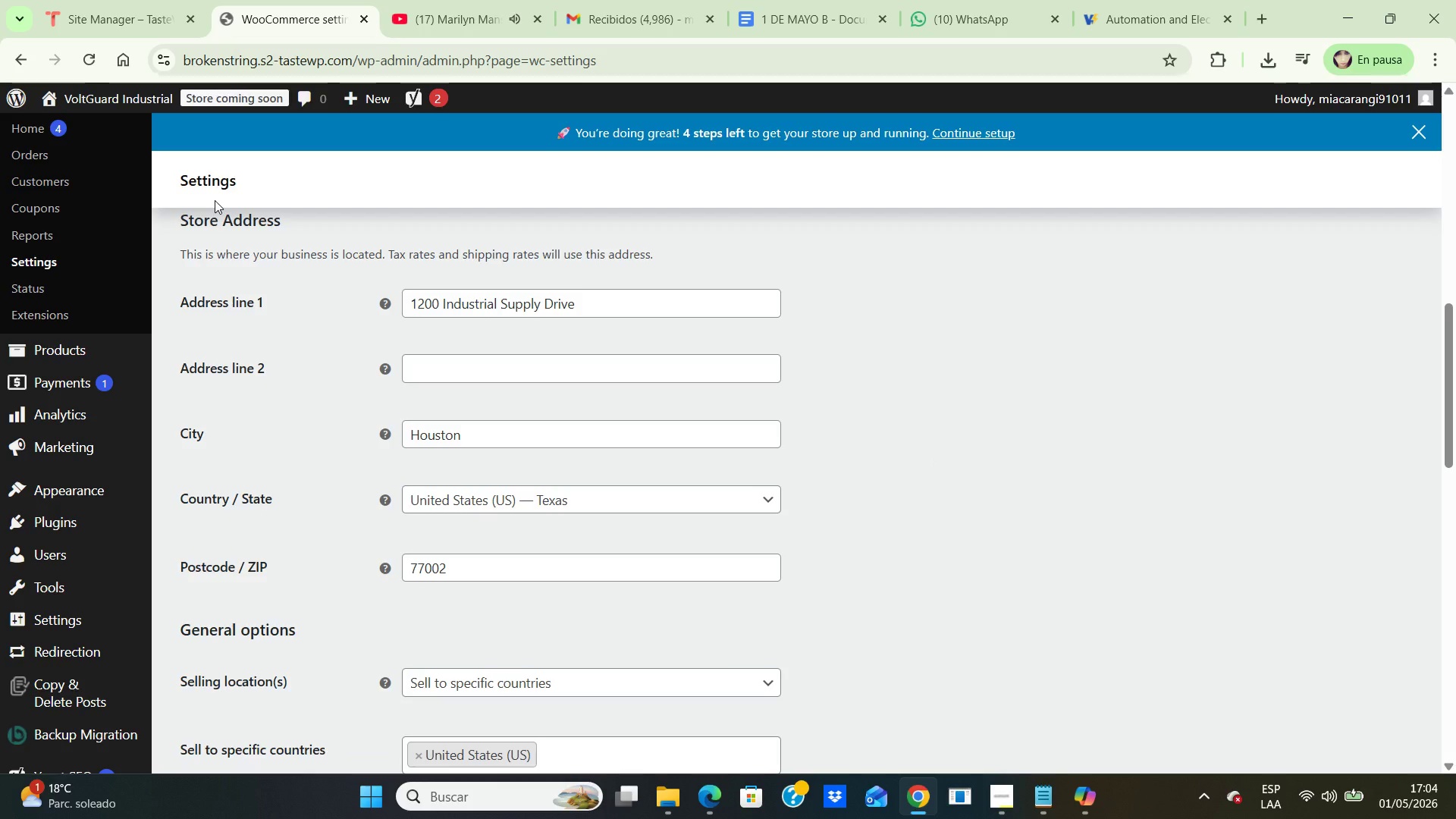 
wait(5.56)
 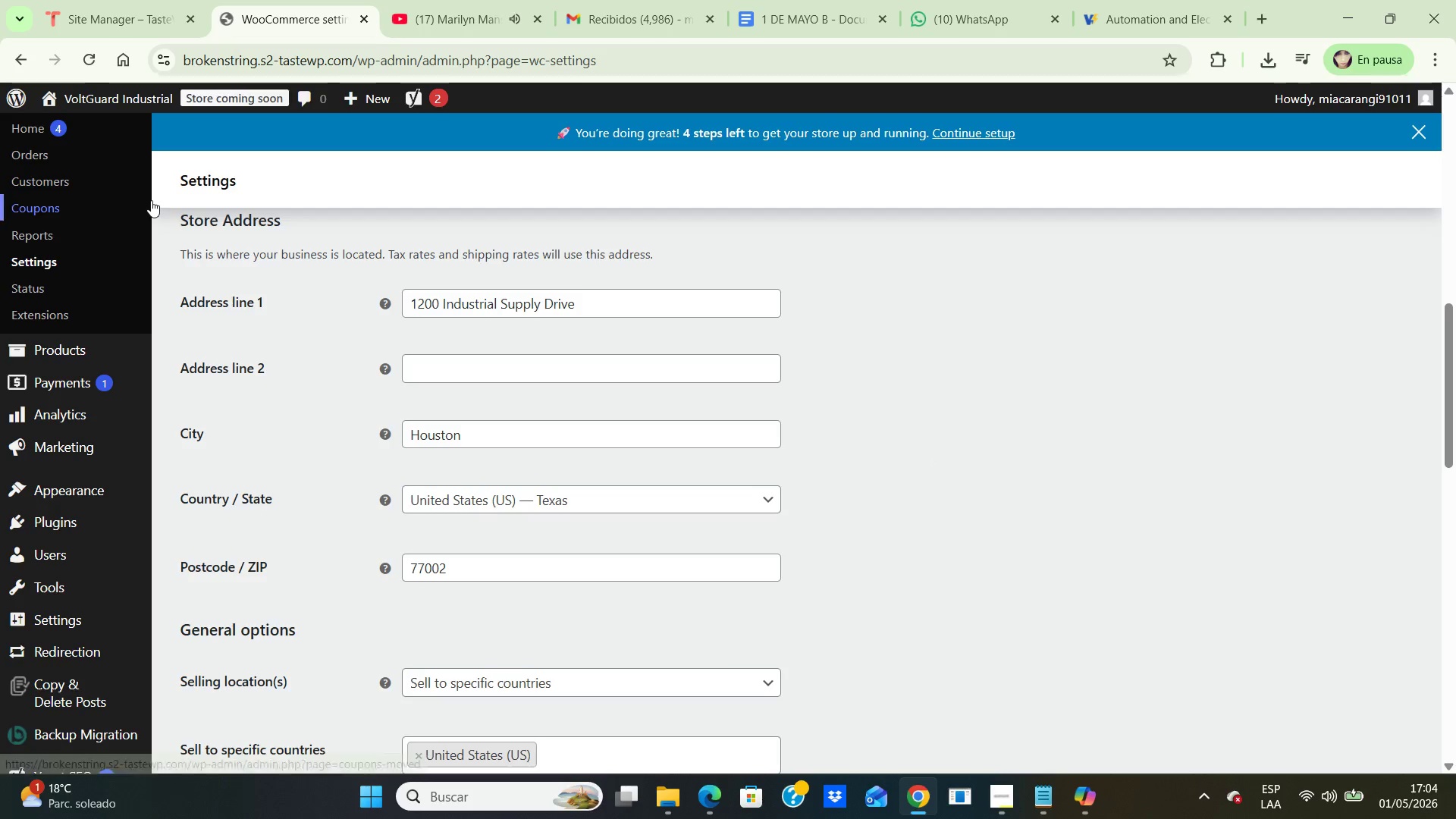 
key(PrintScreen)
 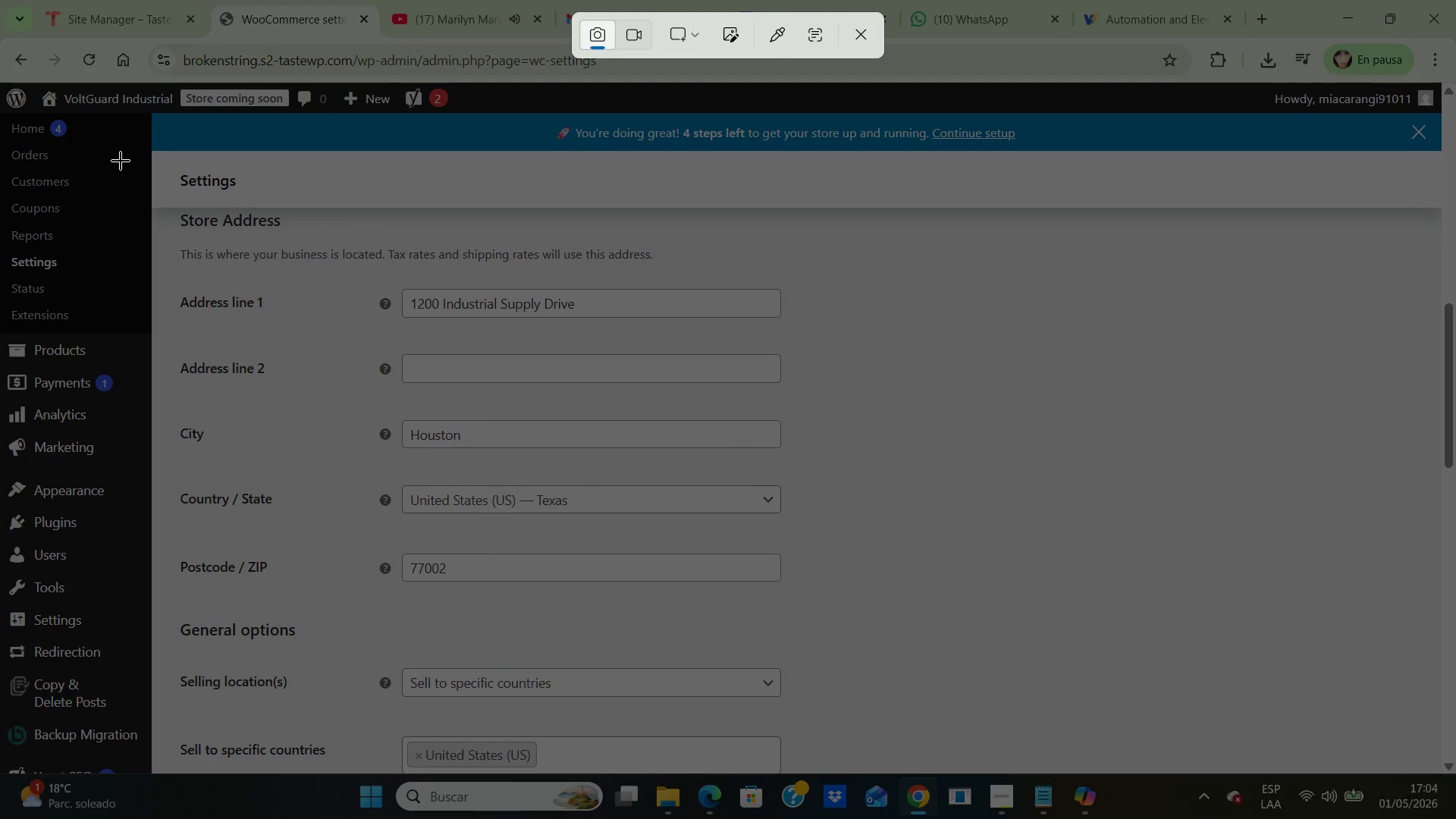 
left_click_drag(start_coordinate=[155, 148], to_coordinate=[1432, 781])
 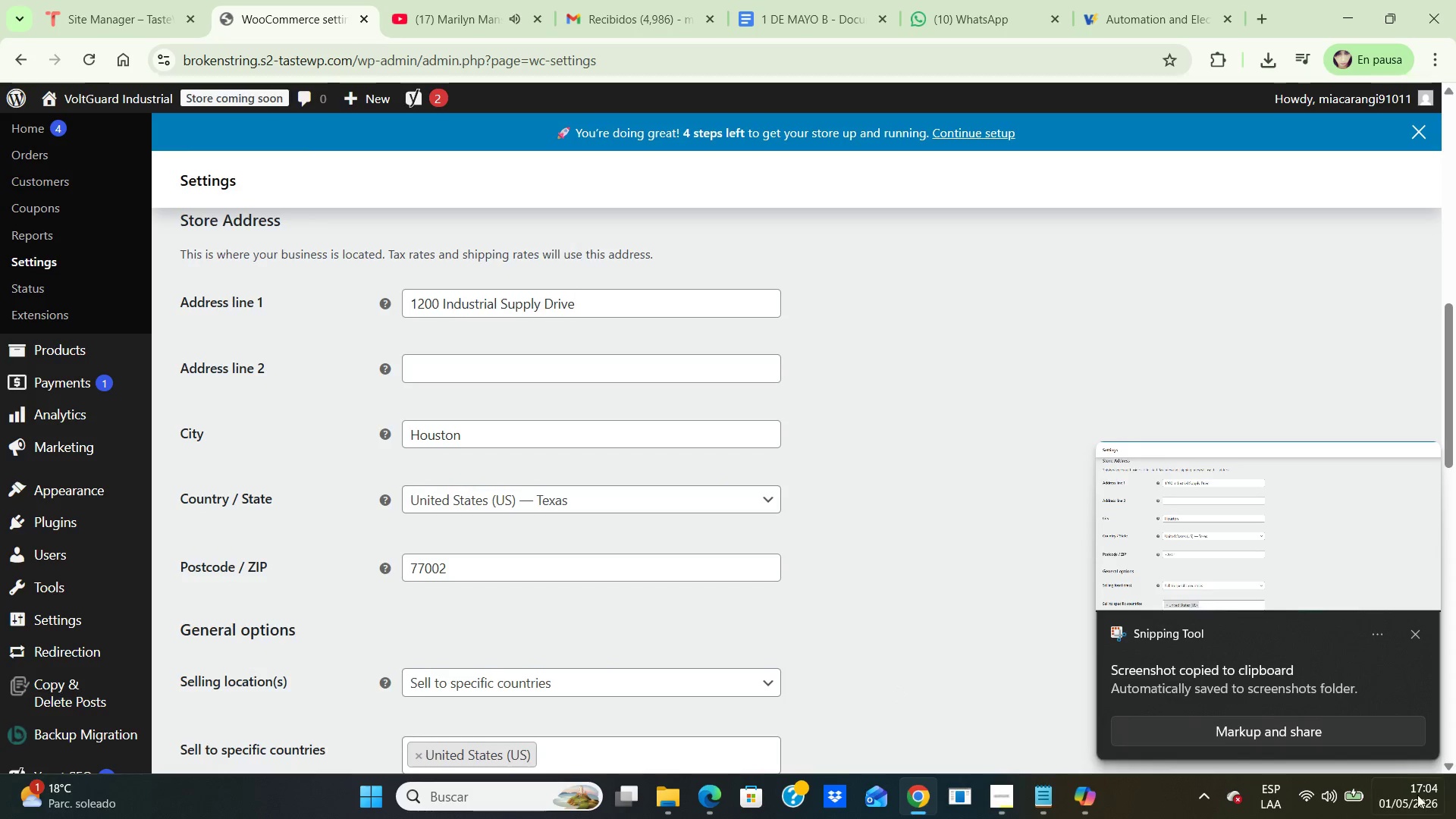 
double_click([1310, 523])
 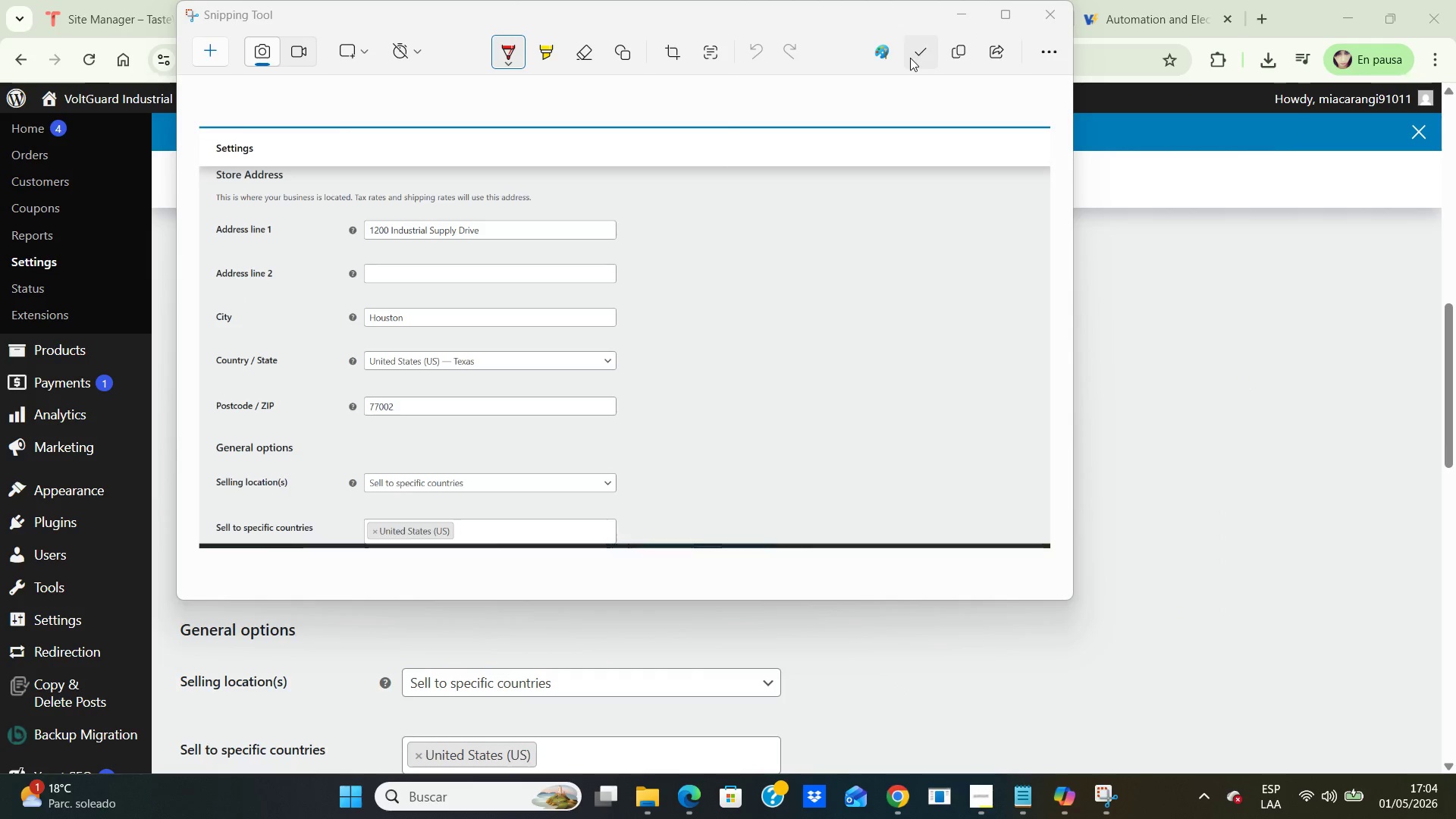 
left_click([924, 50])
 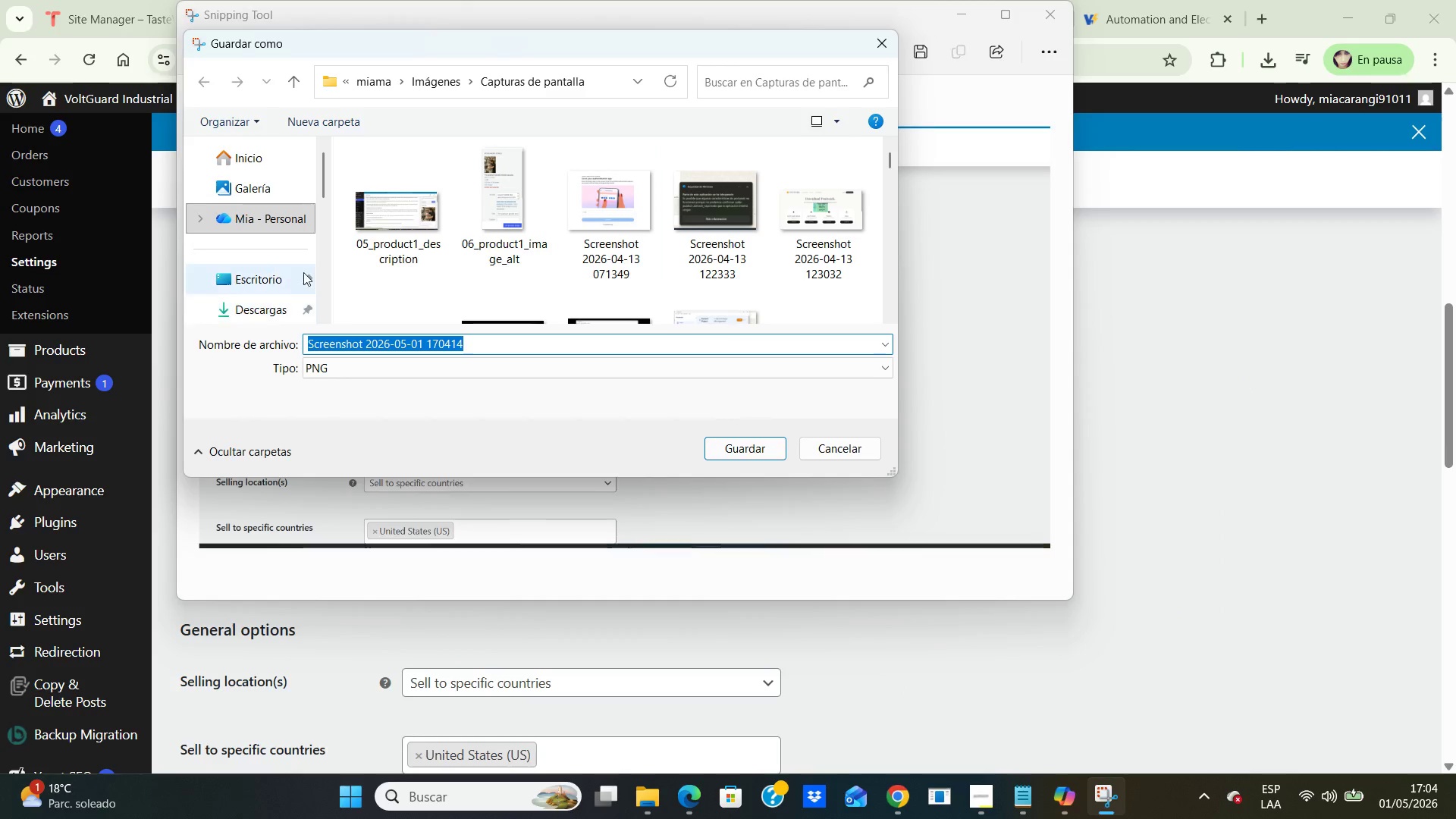 
double_click([259, 278])
 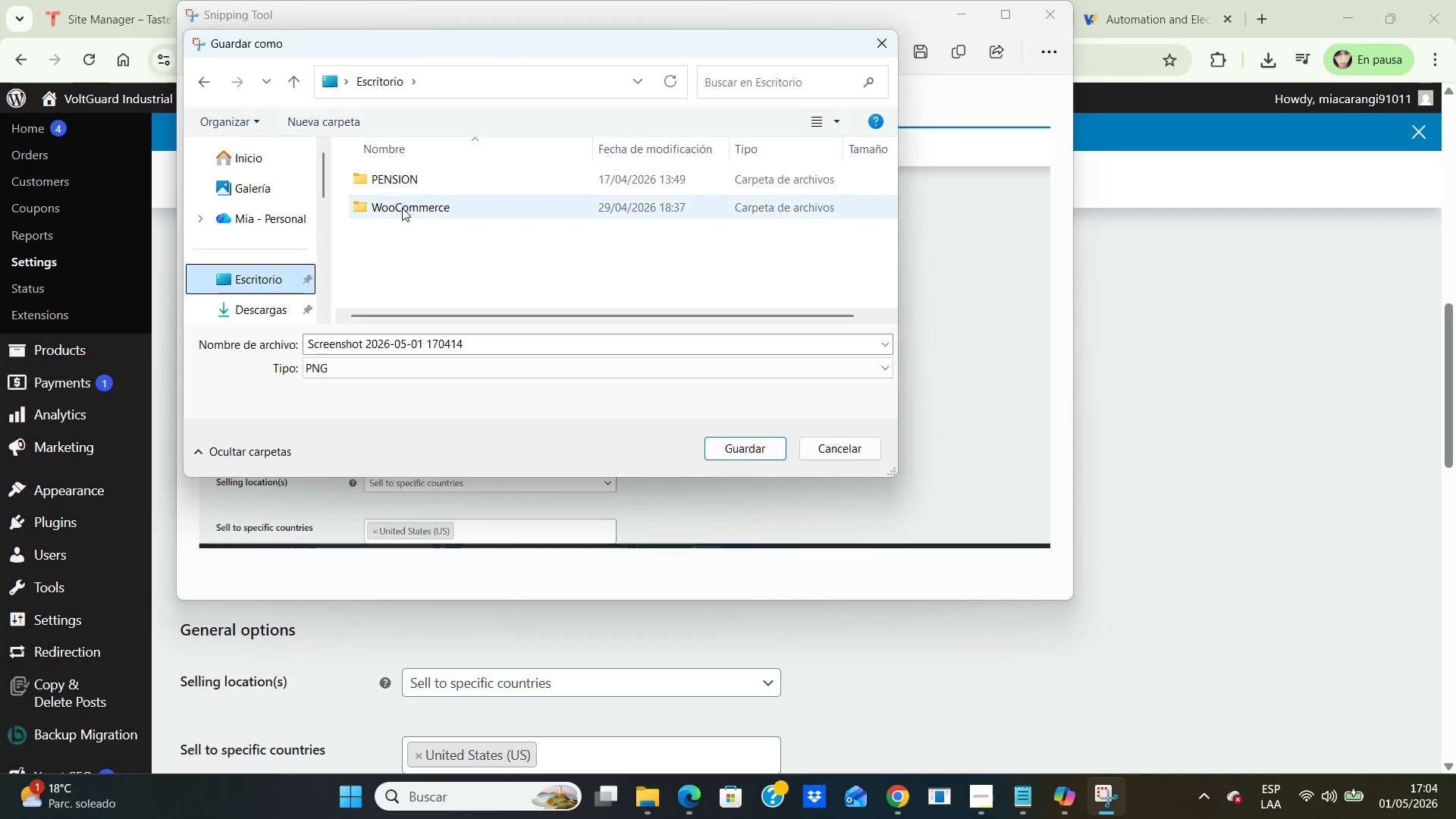 
double_click([402, 208])
 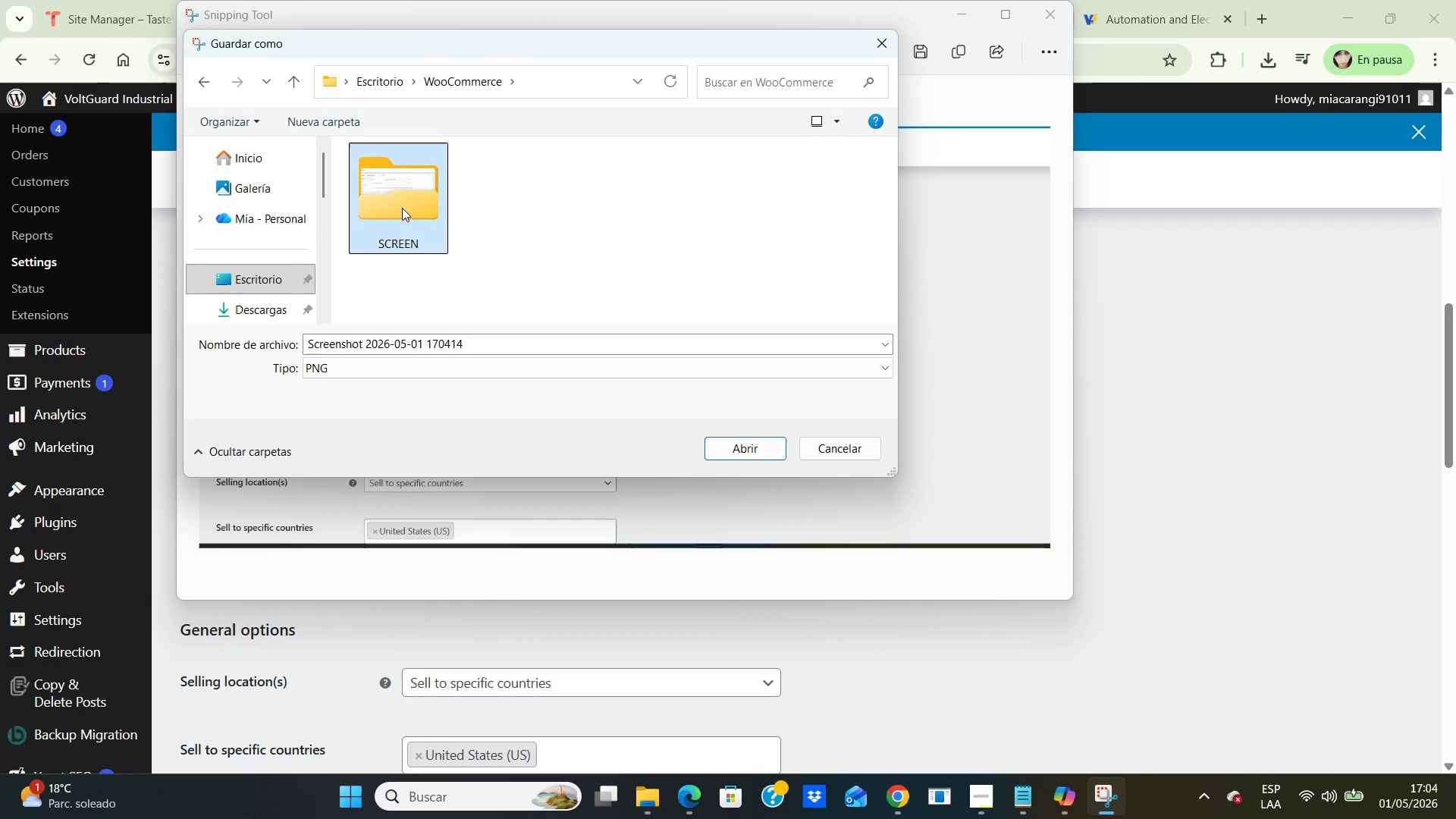 
double_click([402, 208])
 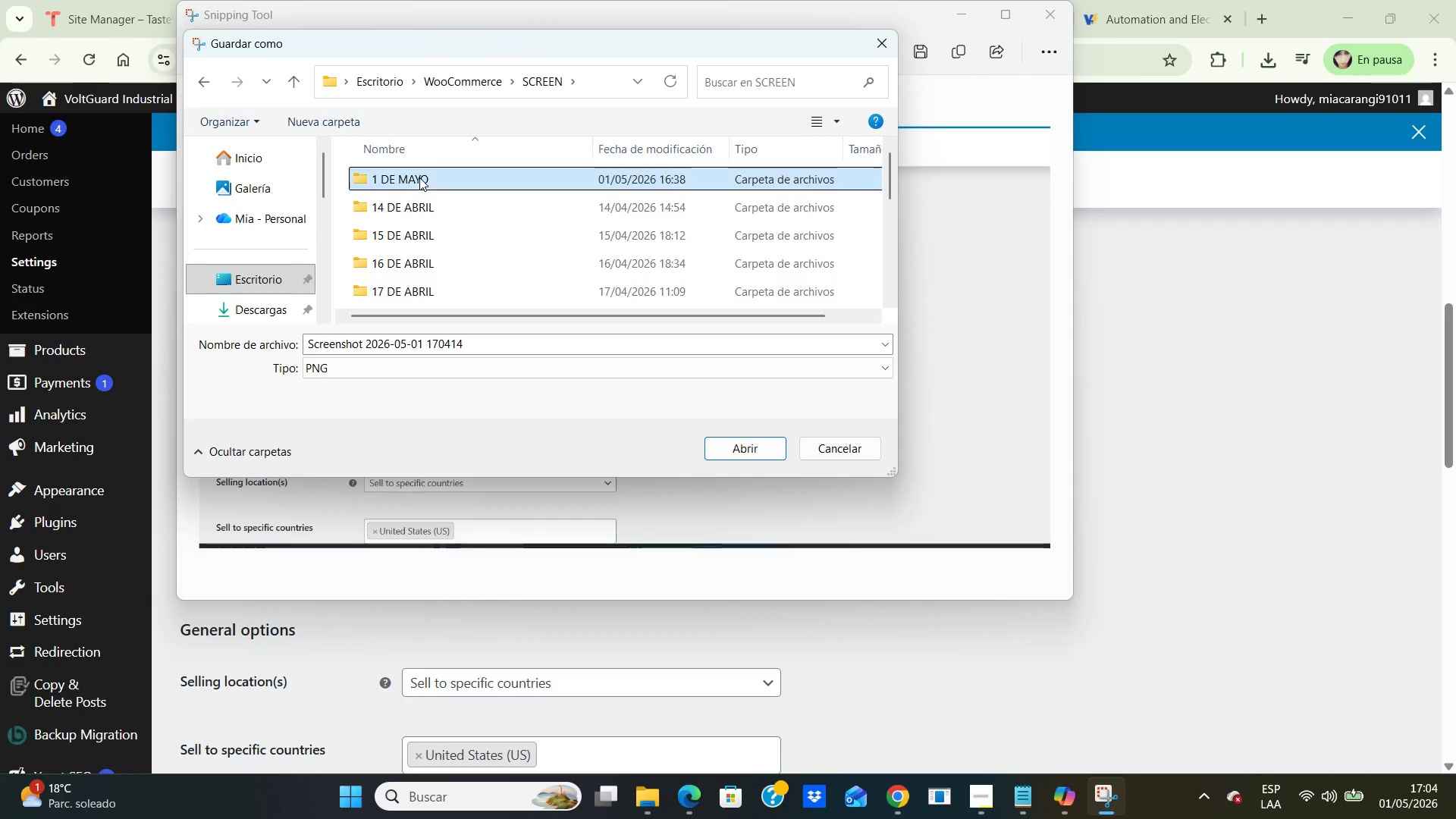 
double_click([419, 177])
 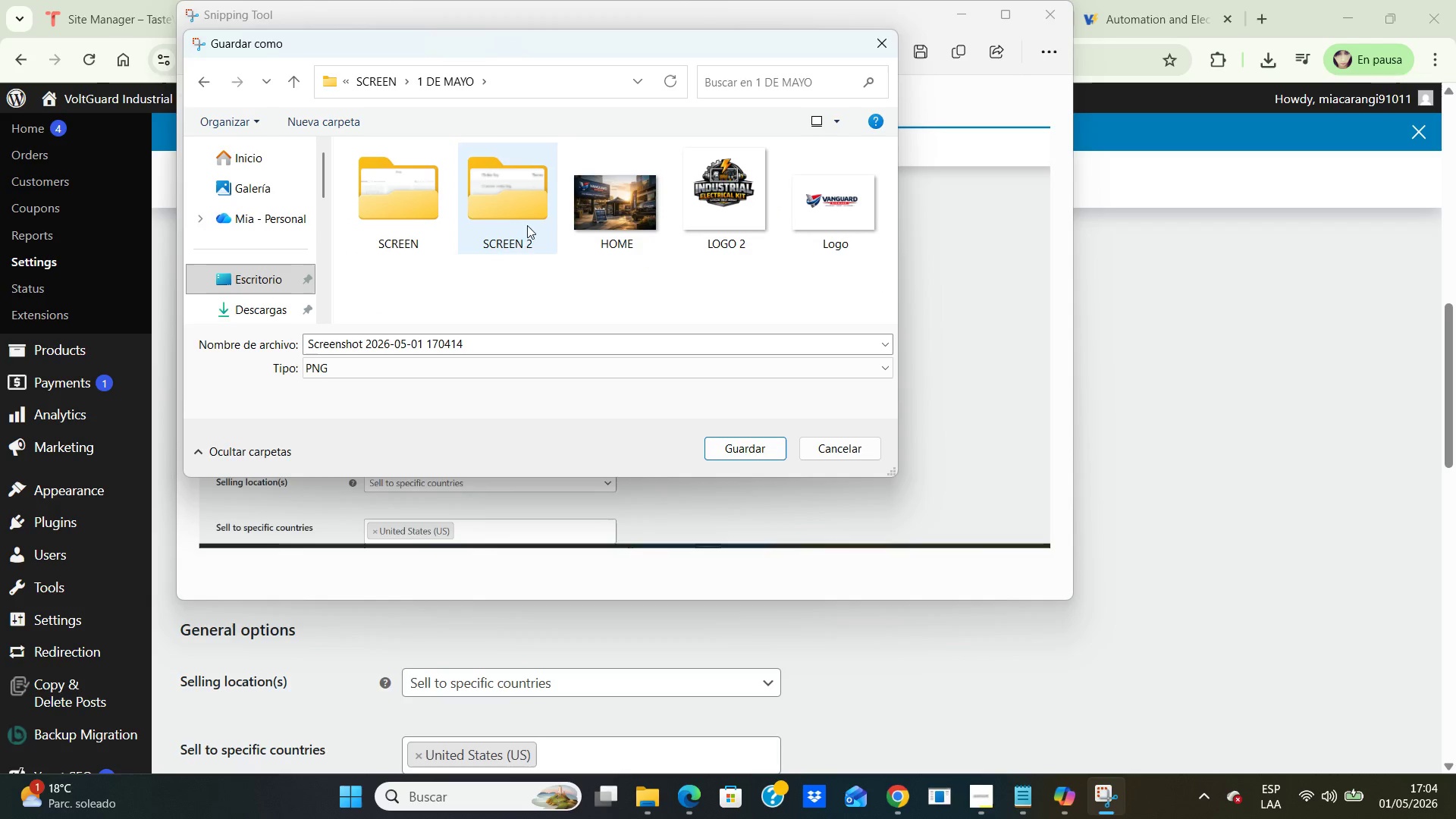 
double_click([508, 219])
 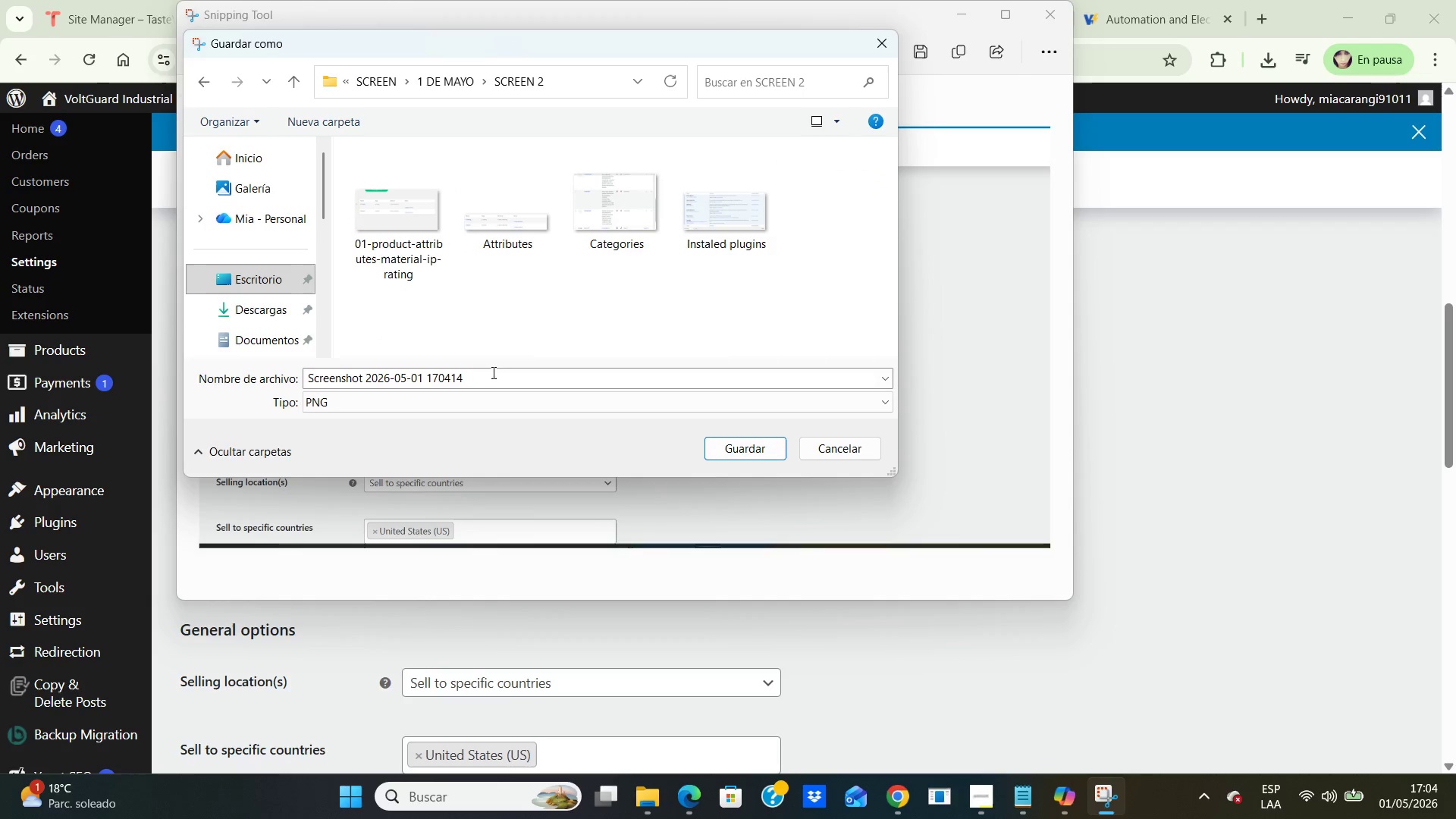 
left_click([492, 372])
 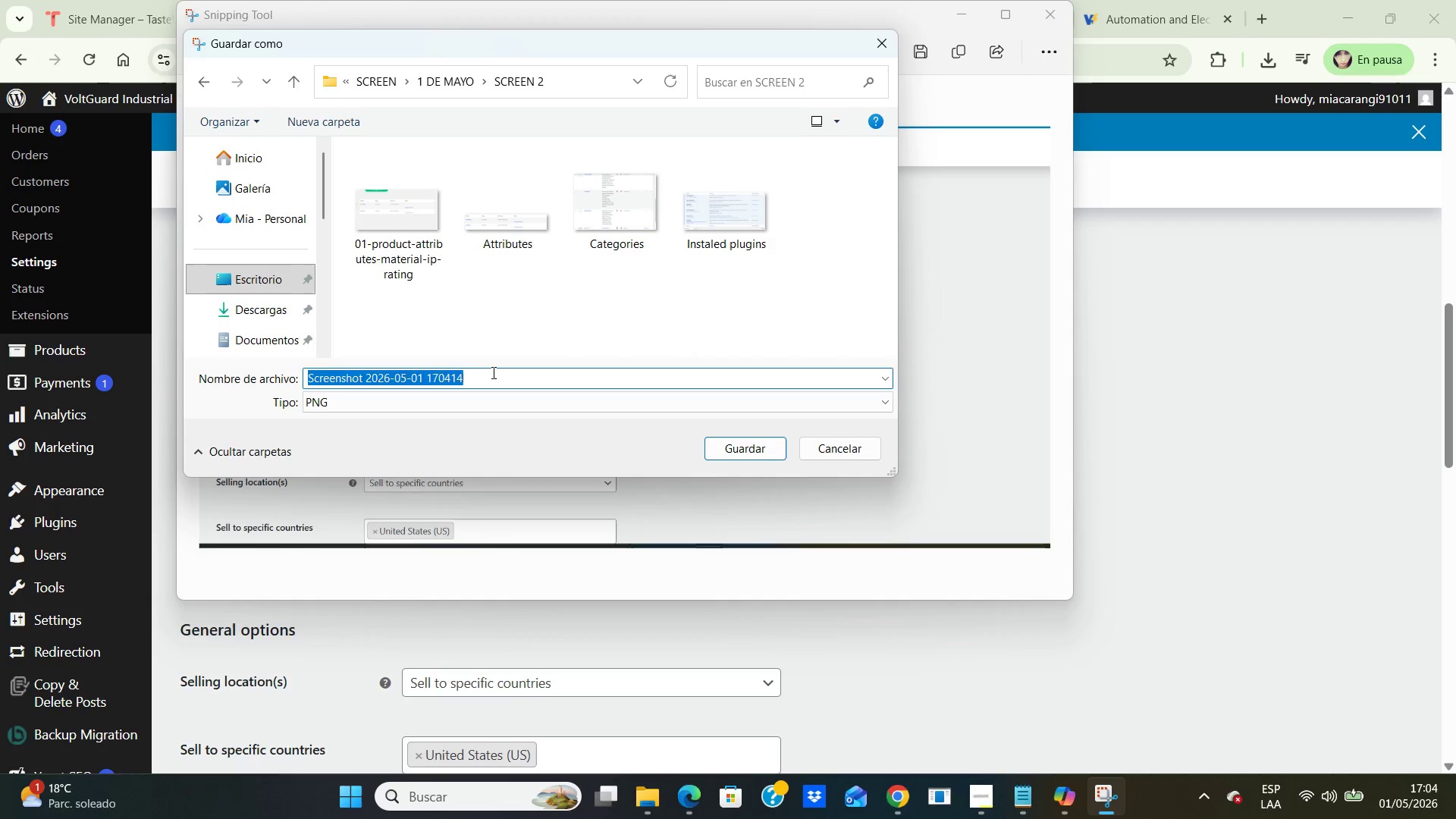 
type(wooCome)
key(Backspace)
type(merce Genetal)
key(Backspace)
key(Backspace)
key(Backspace)
type(ral)
 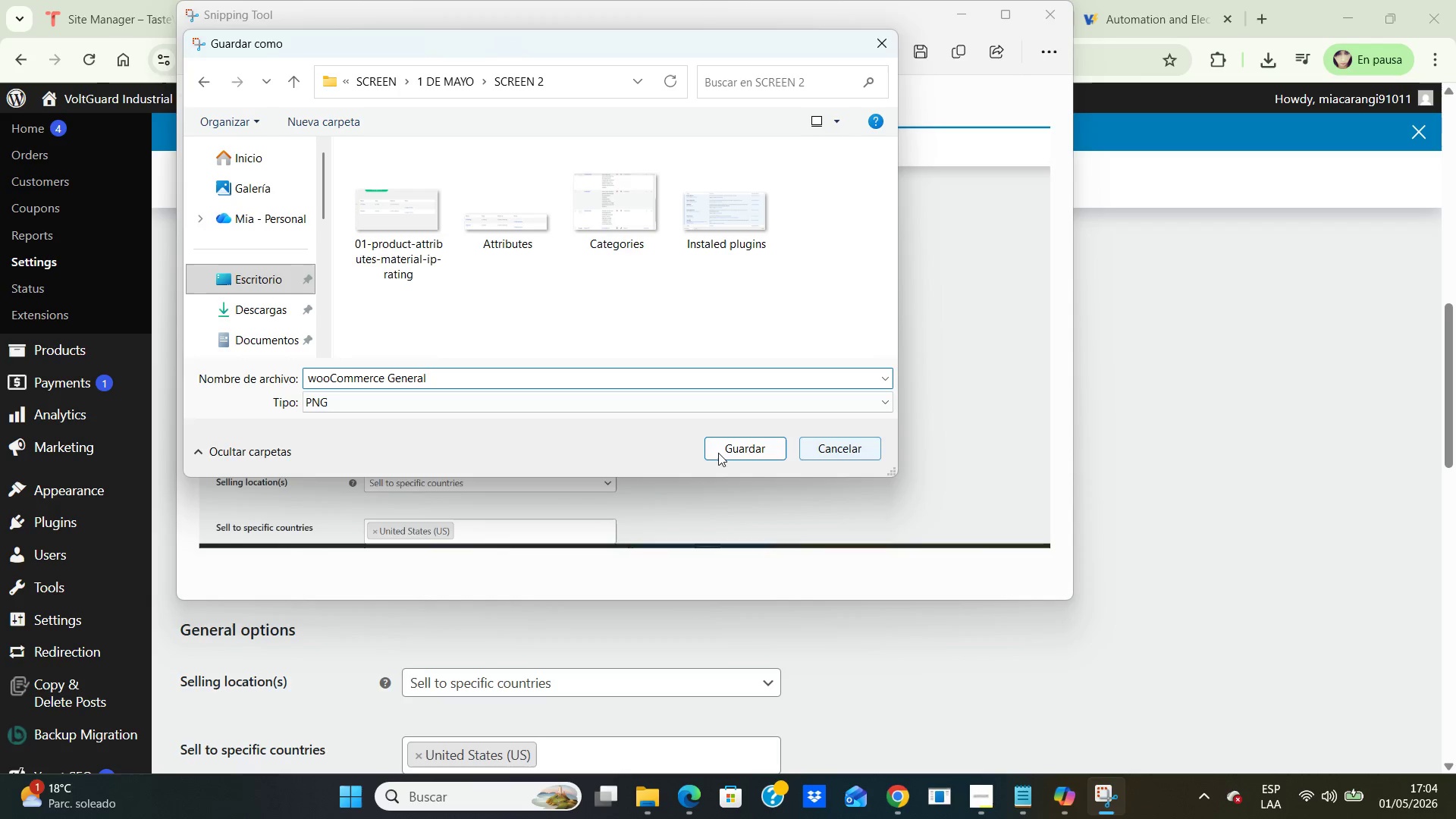 
left_click([717, 453])
 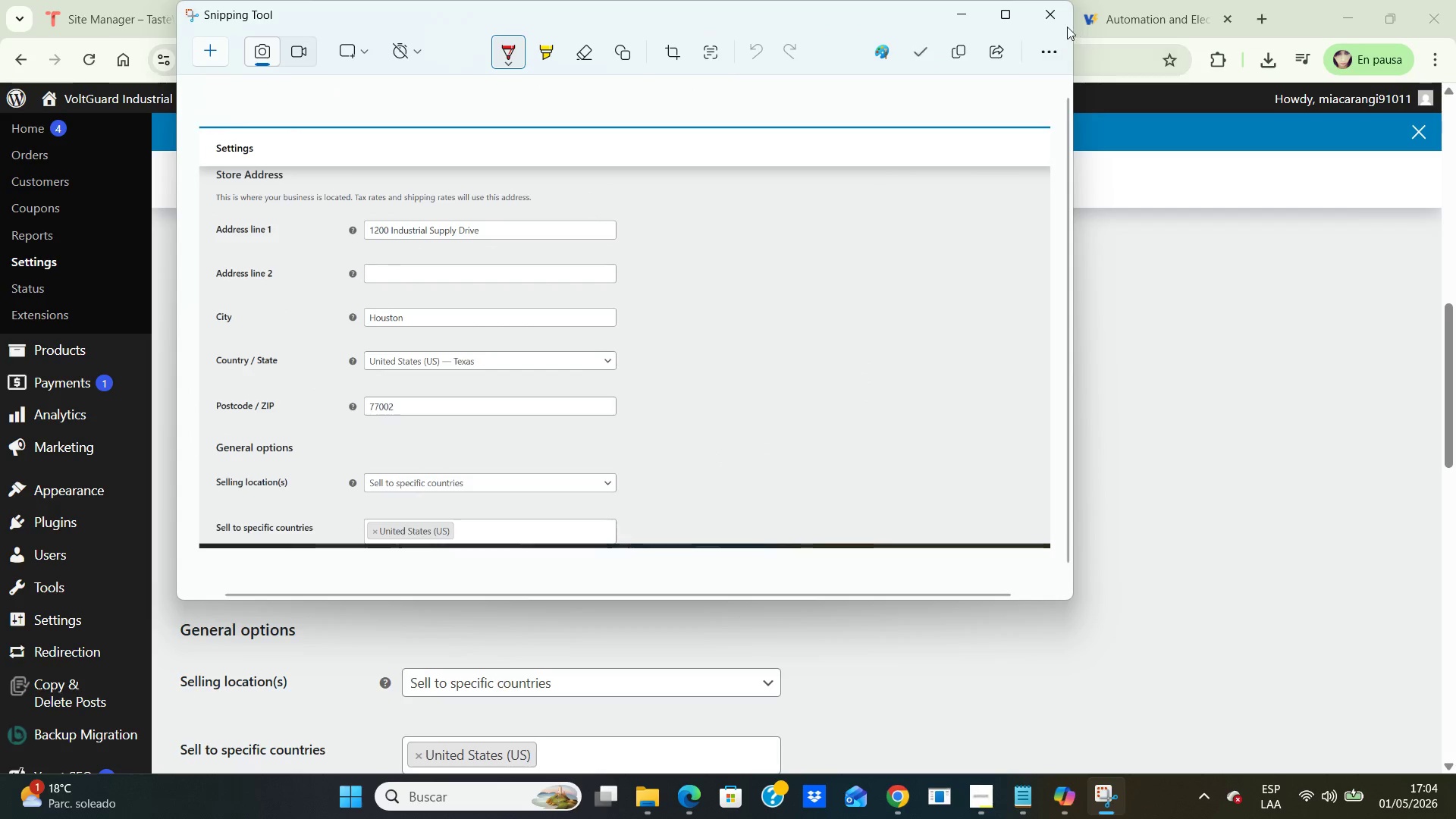 
left_click([1059, 19])
 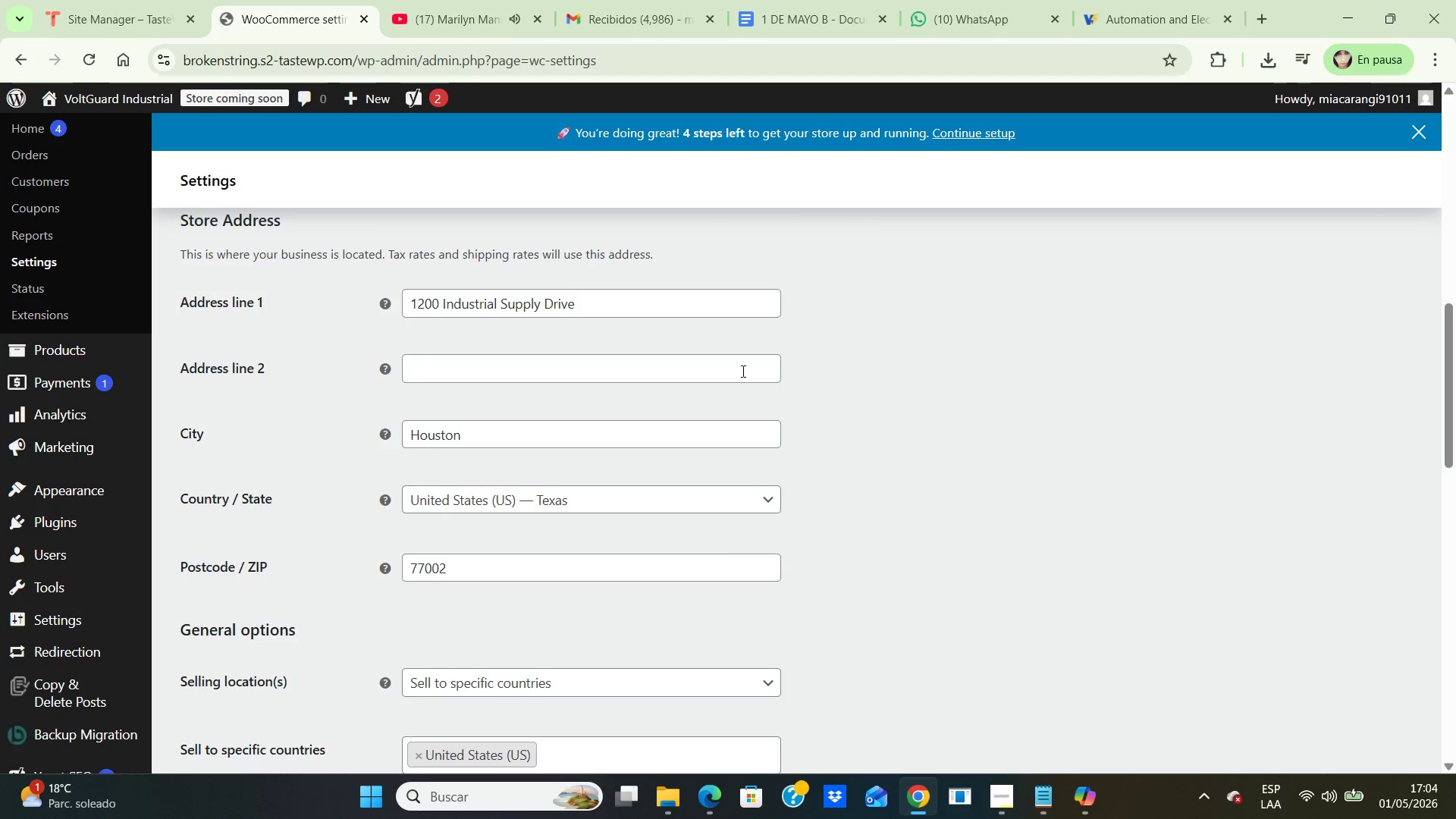 
scroll: coordinate [827, 393], scroll_direction: up, amount: 3.0
 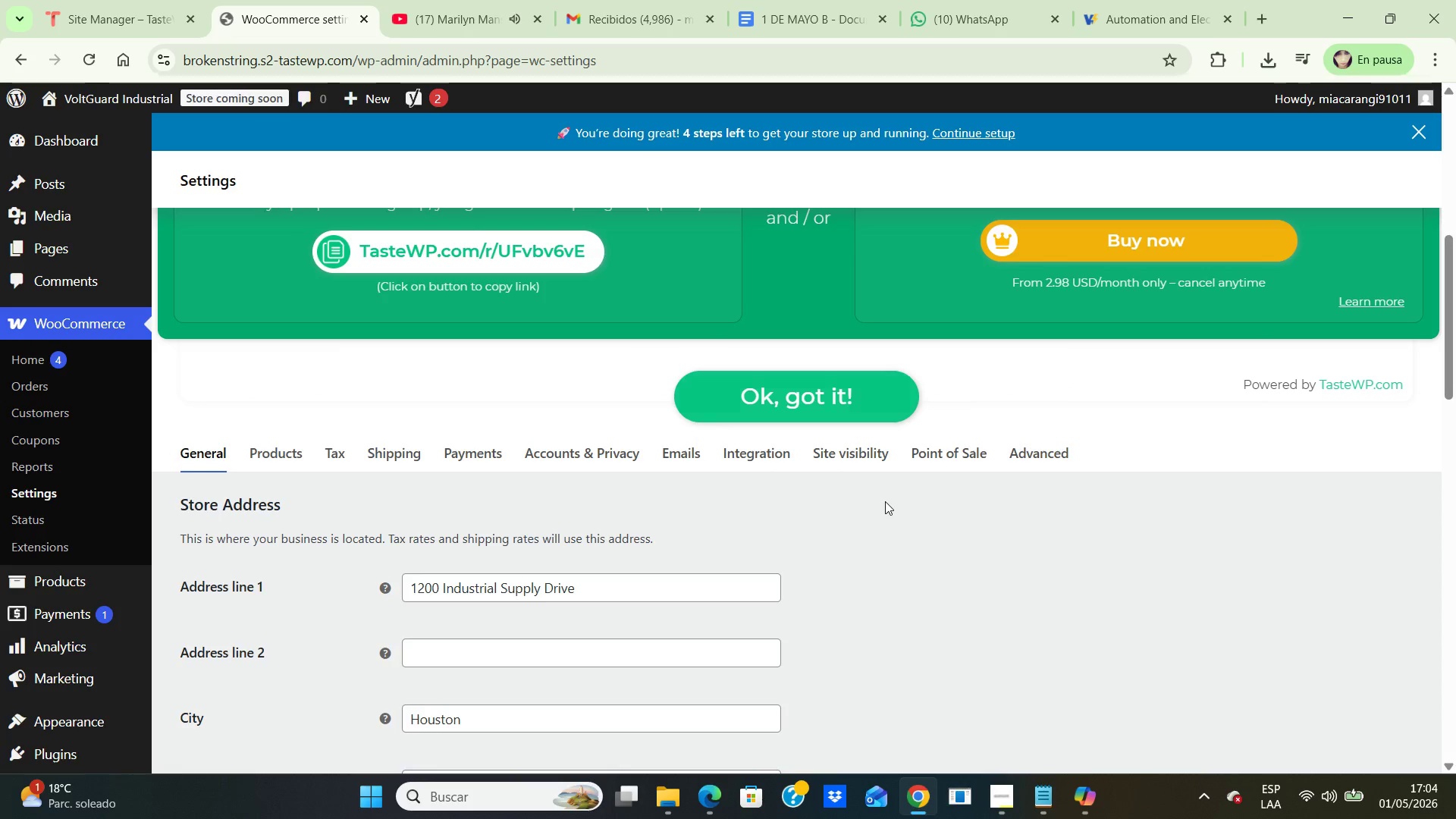 
scroll: coordinate [885, 501], scroll_direction: down, amount: 1.0
 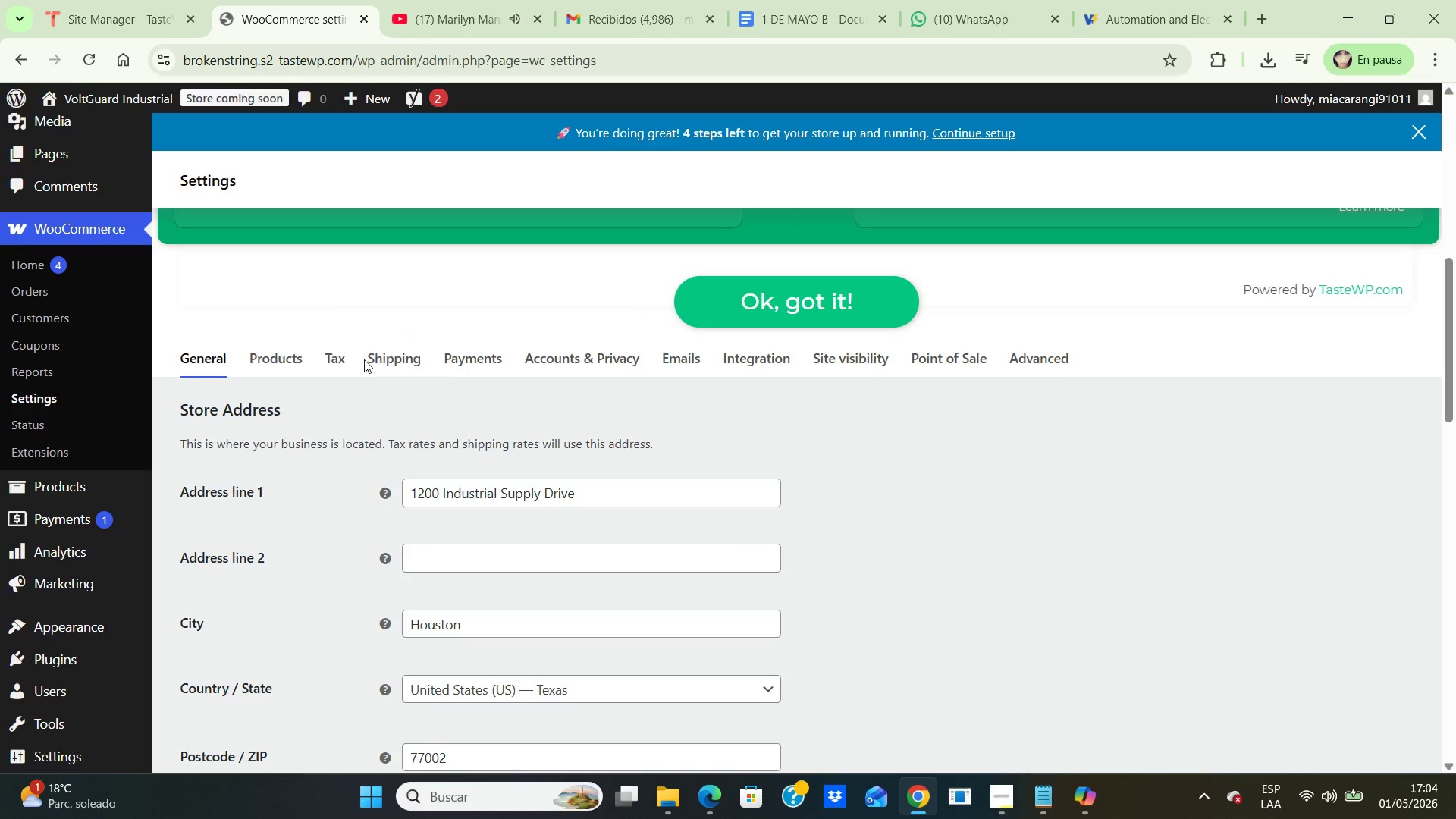 
left_click([385, 356])
 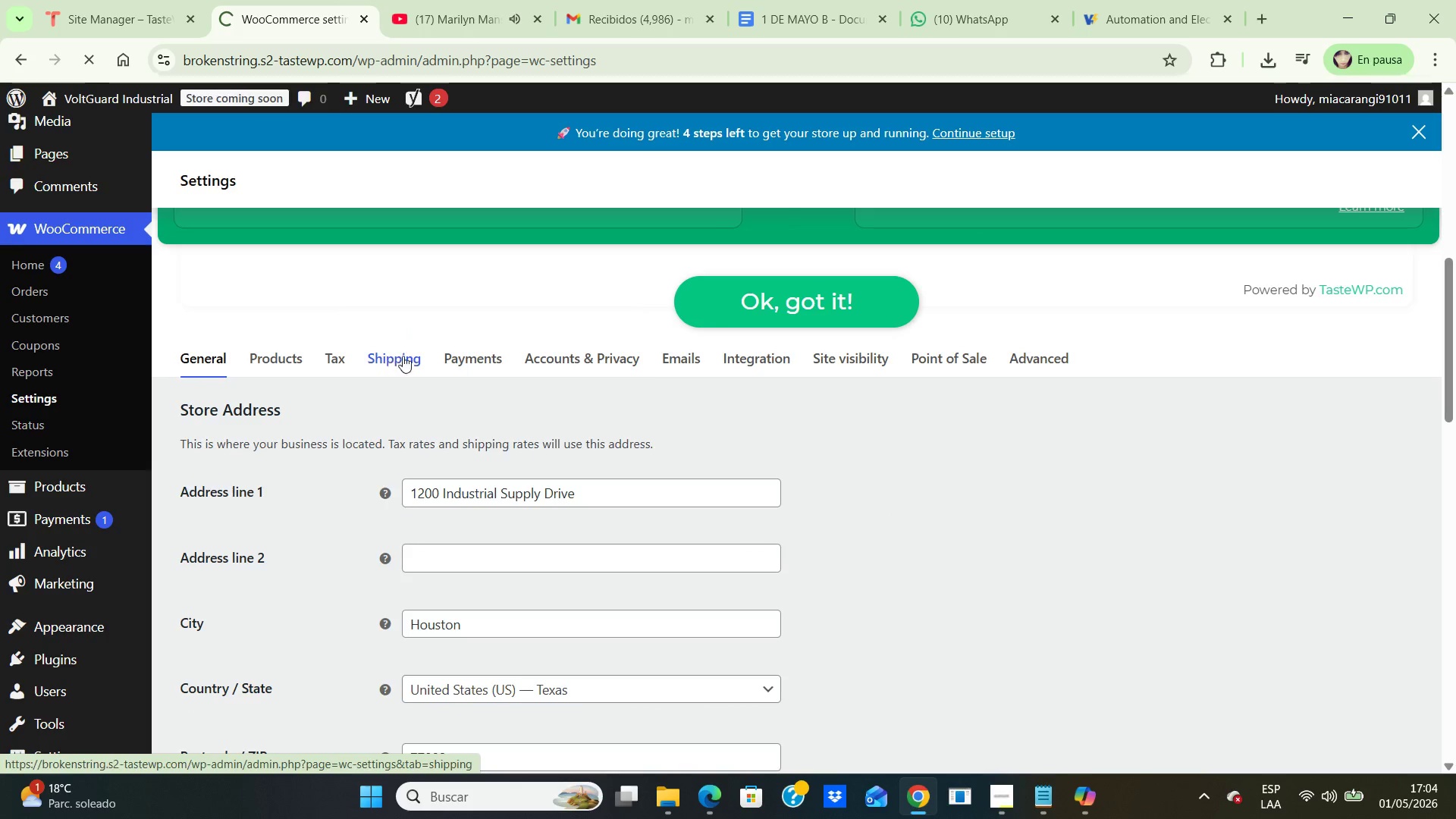 
mouse_move([1063, 397])
 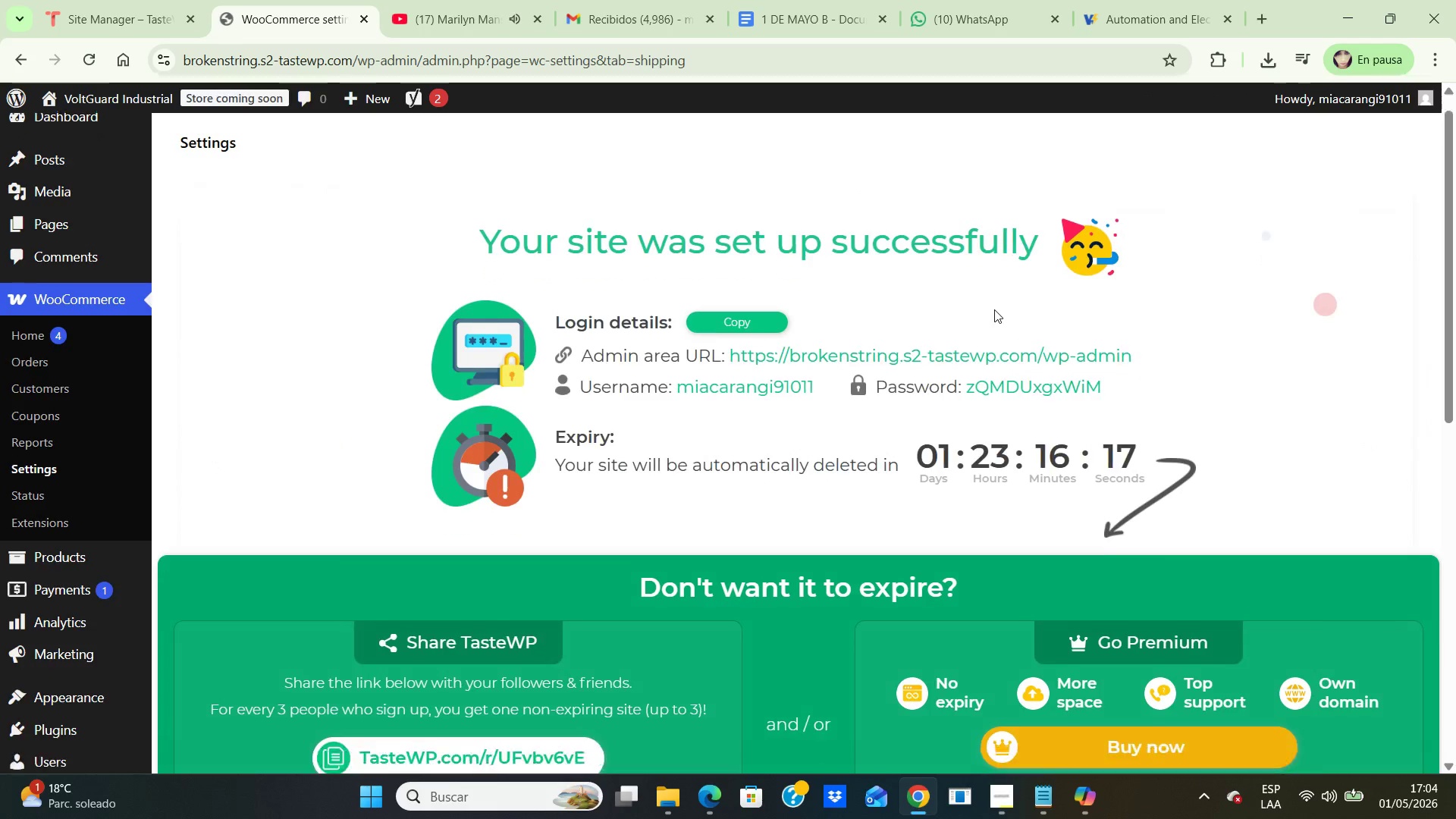 
scroll: coordinate [994, 309], scroll_direction: down, amount: 8.0
 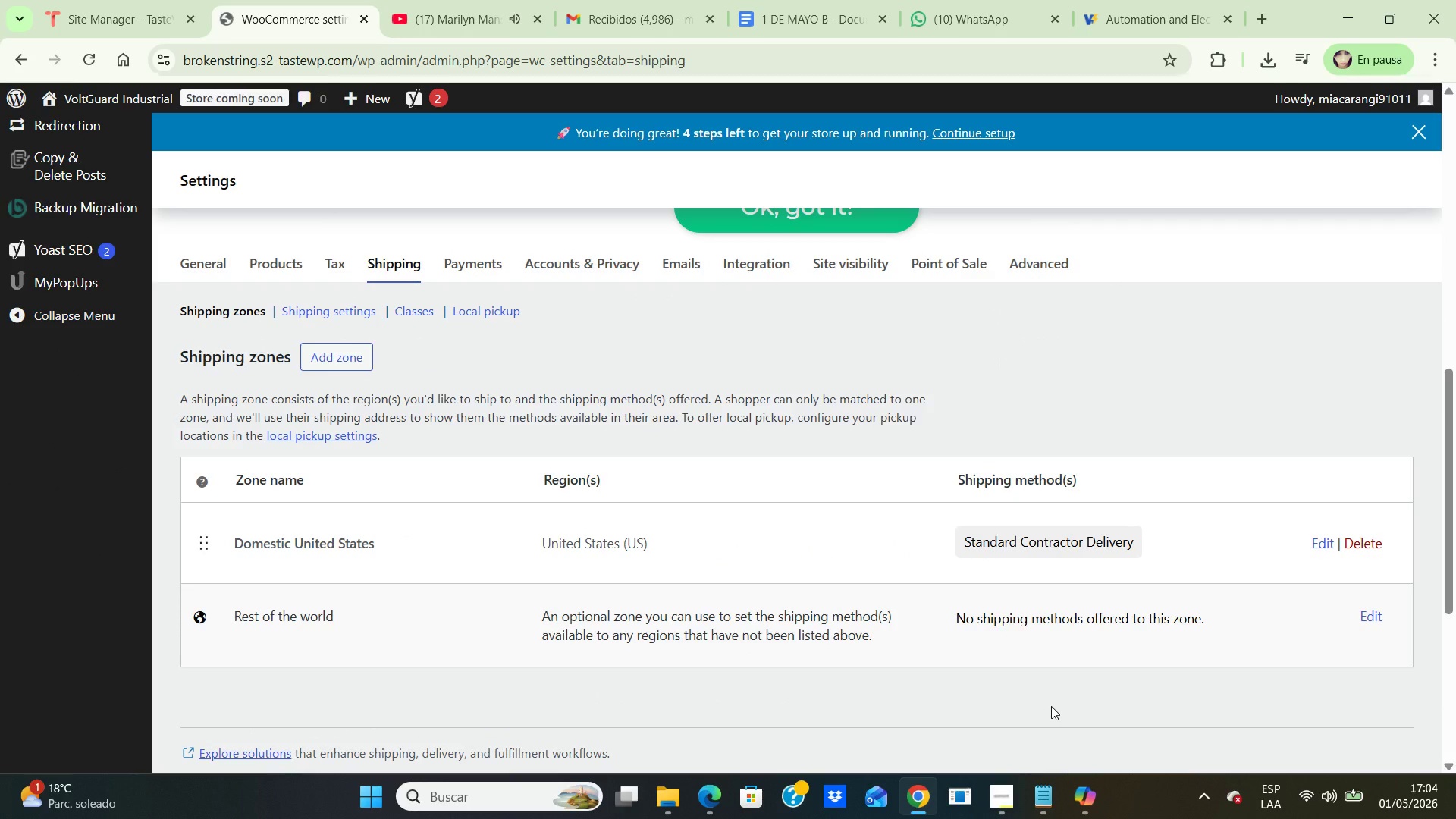 
key(PrintScreen)
 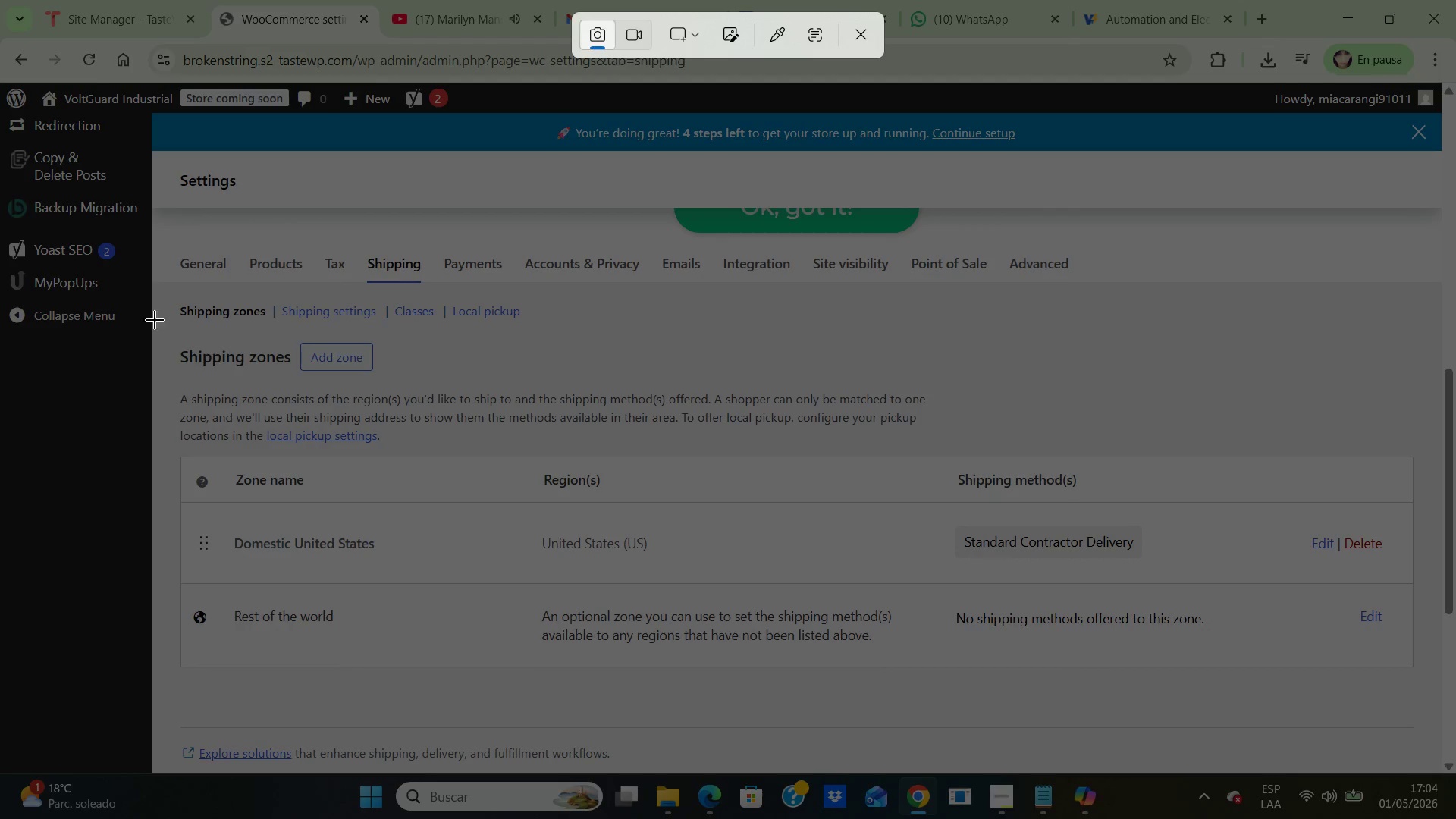 
left_click_drag(start_coordinate=[169, 295], to_coordinate=[1444, 733])
 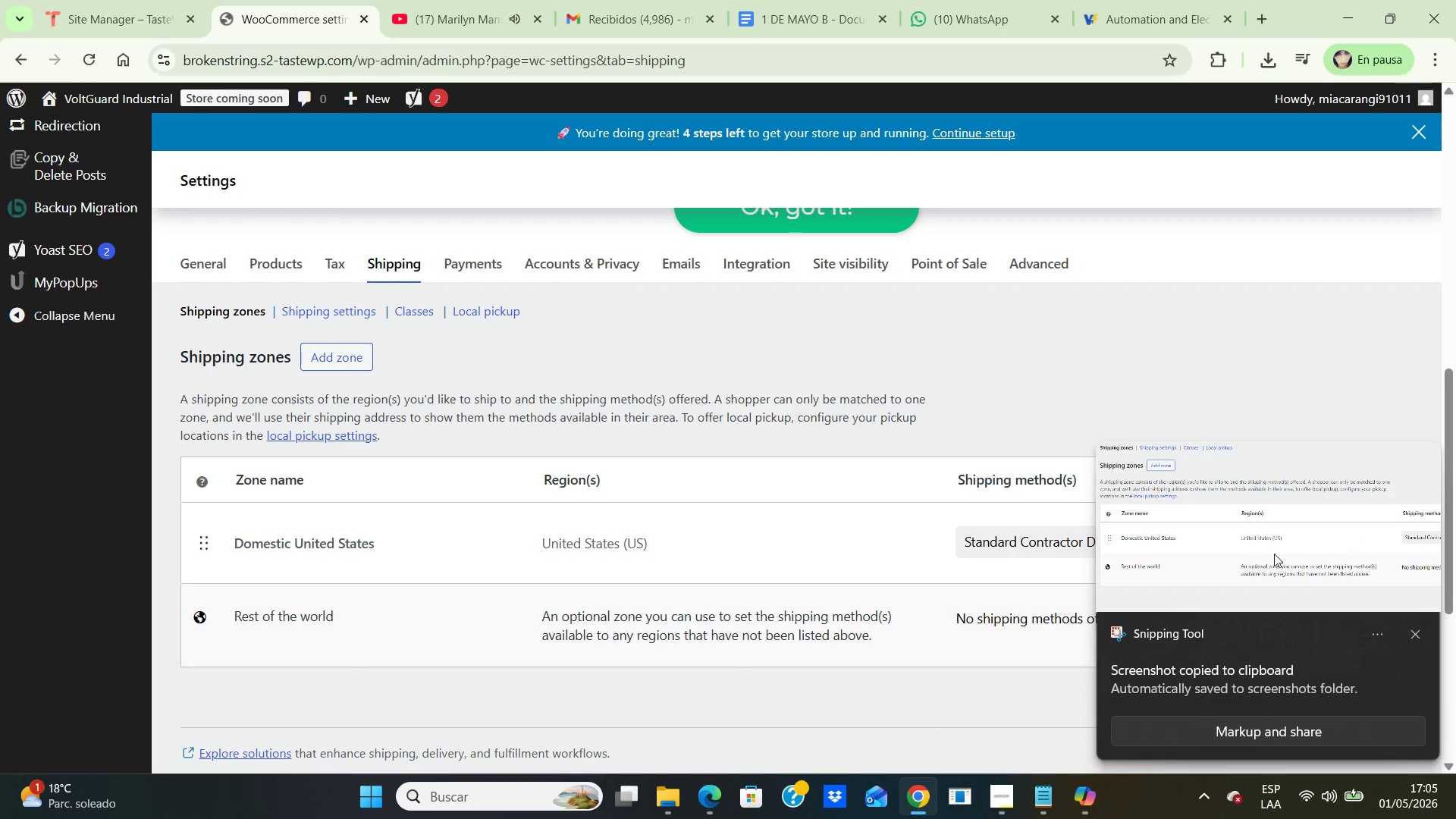 
double_click([1257, 540])
 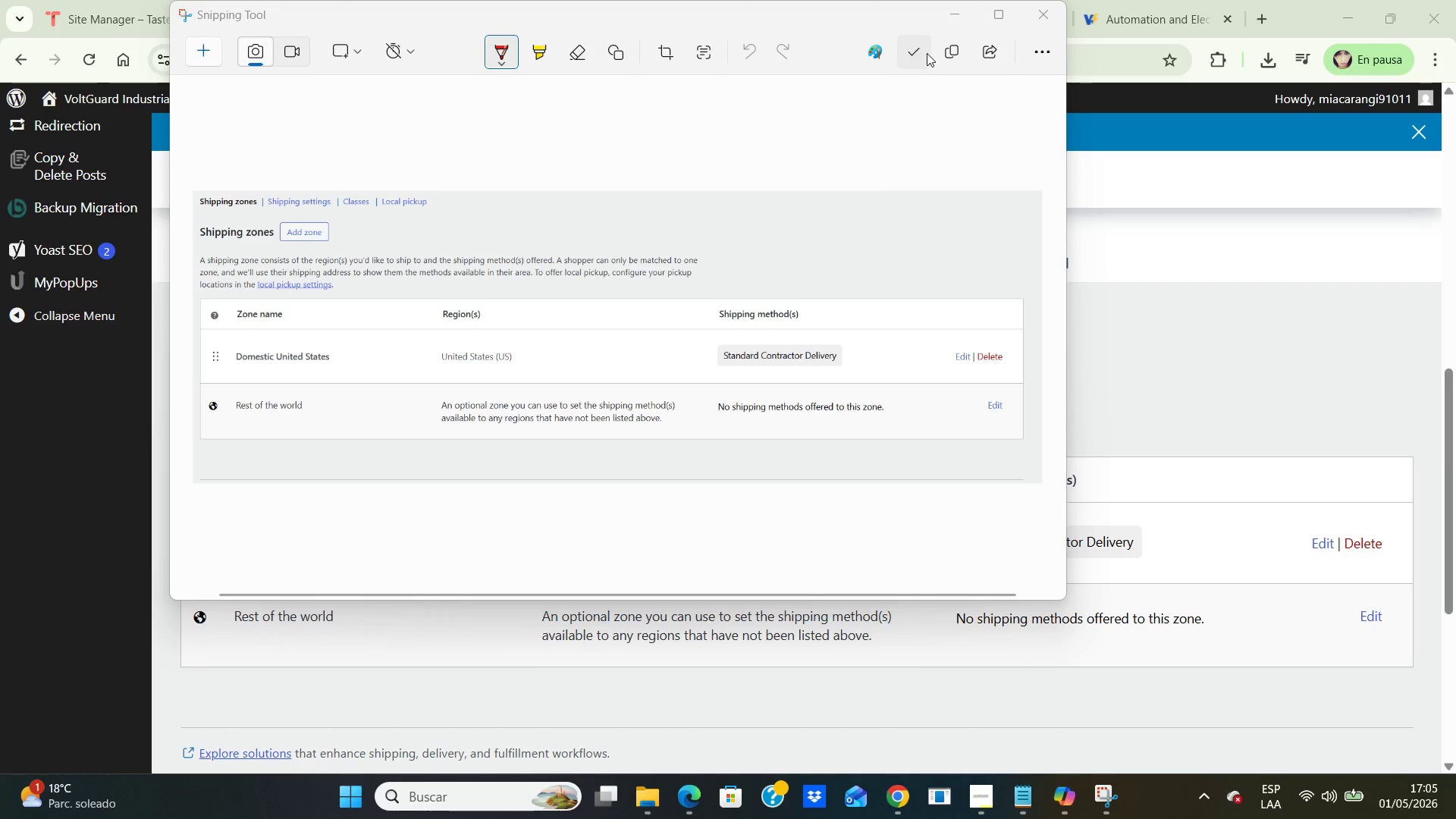 
left_click([909, 58])
 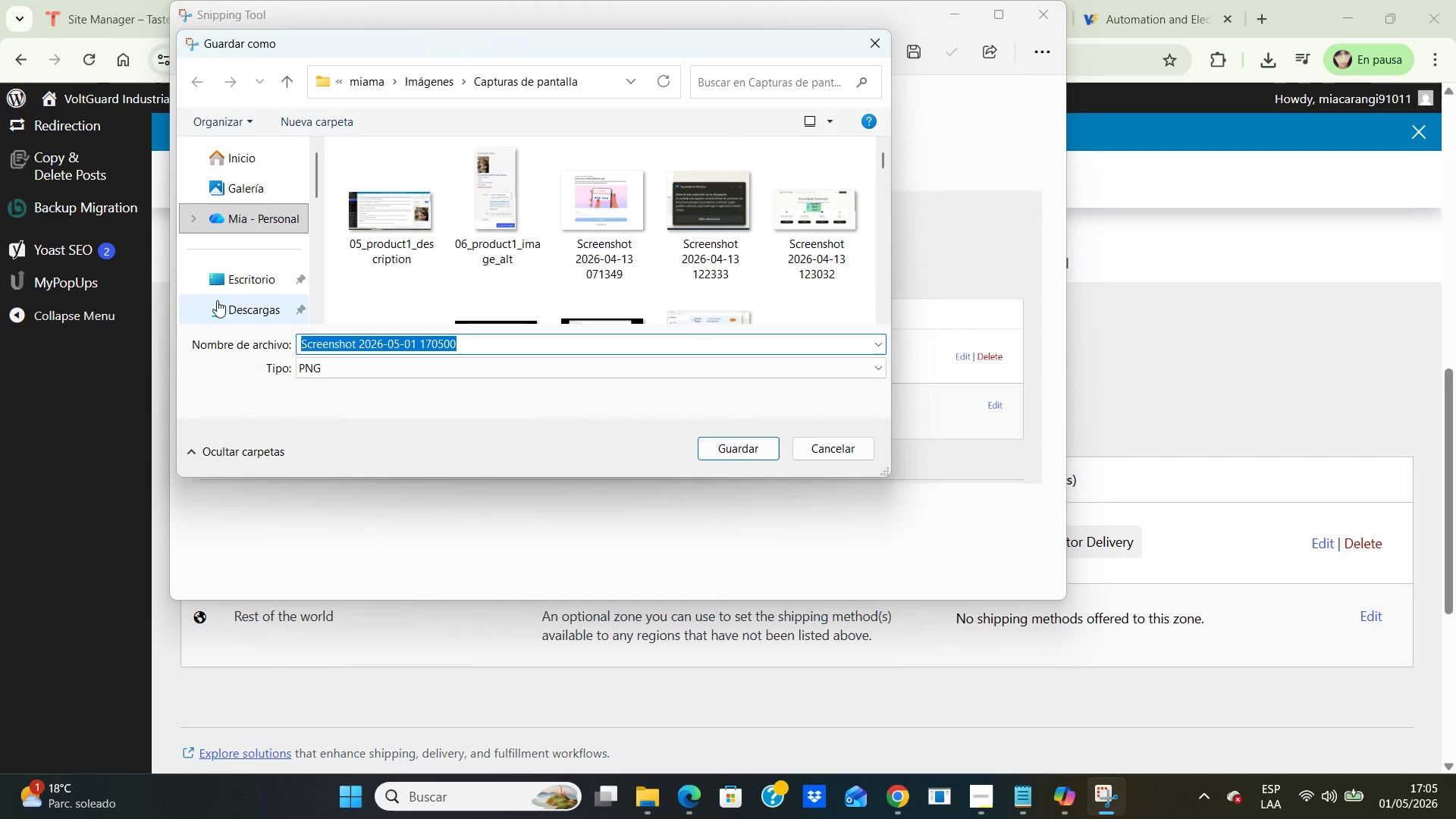 
double_click([242, 281])
 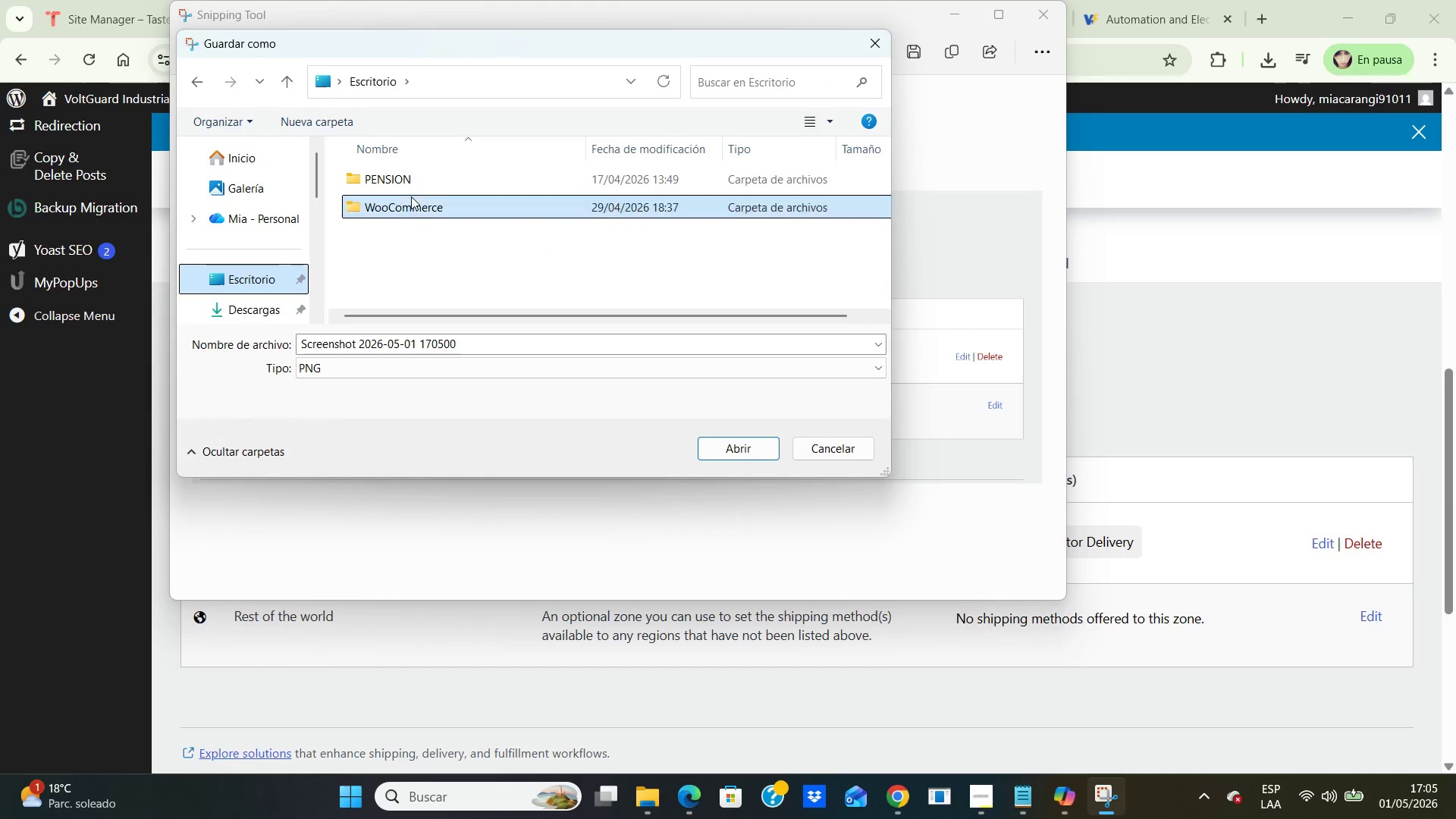 
double_click([411, 196])
 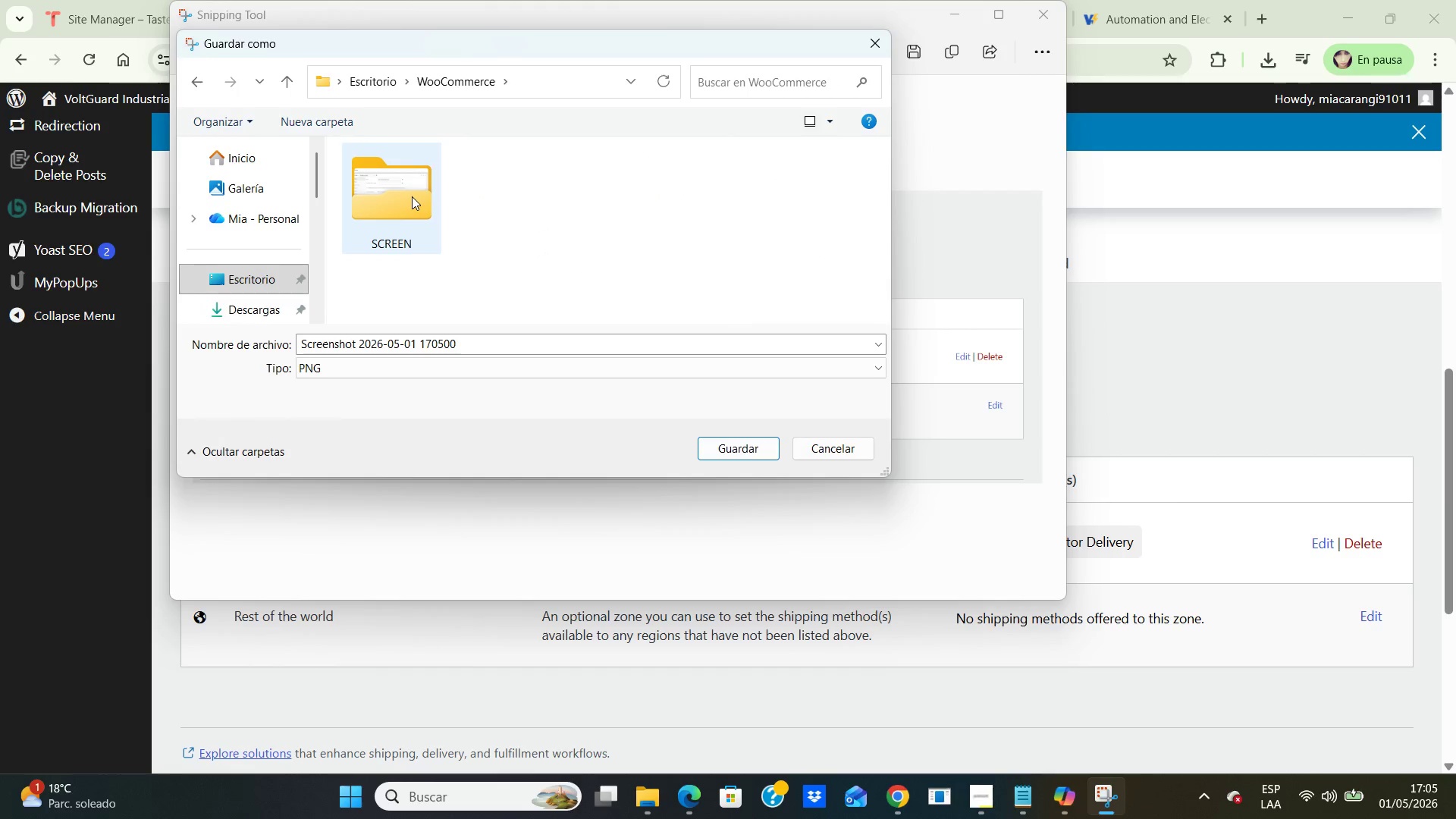 
left_click([415, 201])
 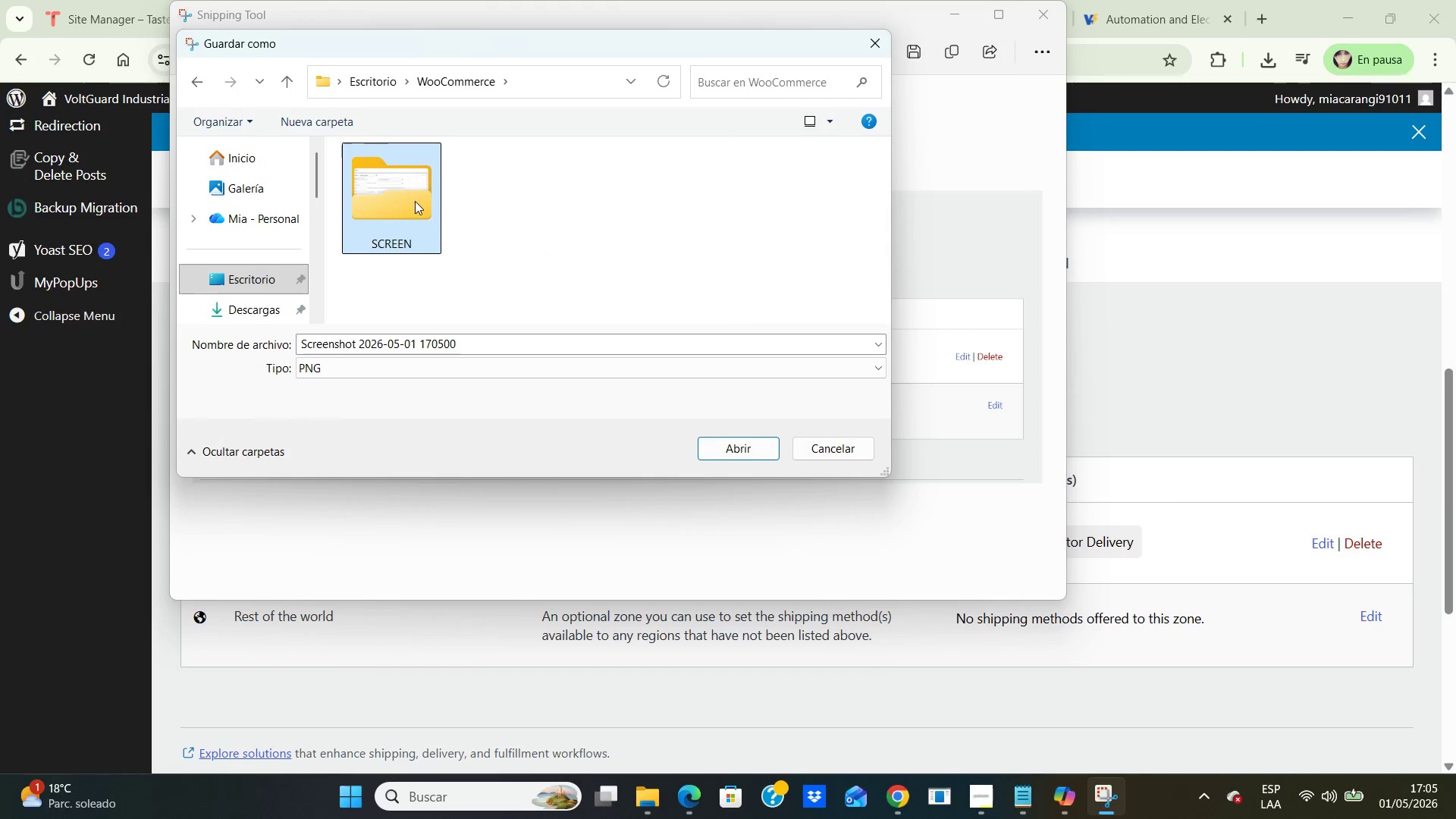 
left_click_drag(start_coordinate=[415, 201], to_coordinate=[436, 184])
 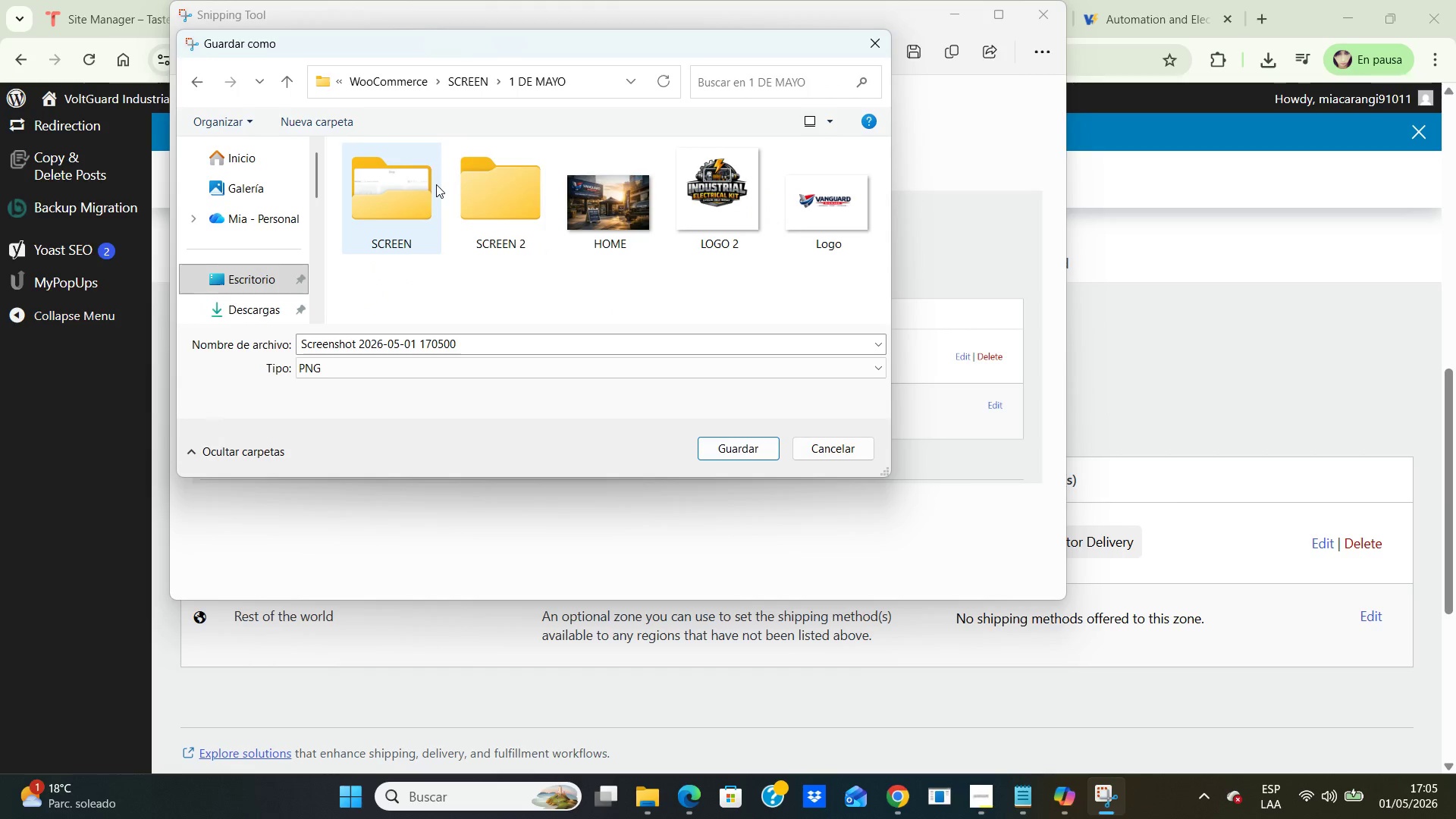 
double_click([436, 184])
 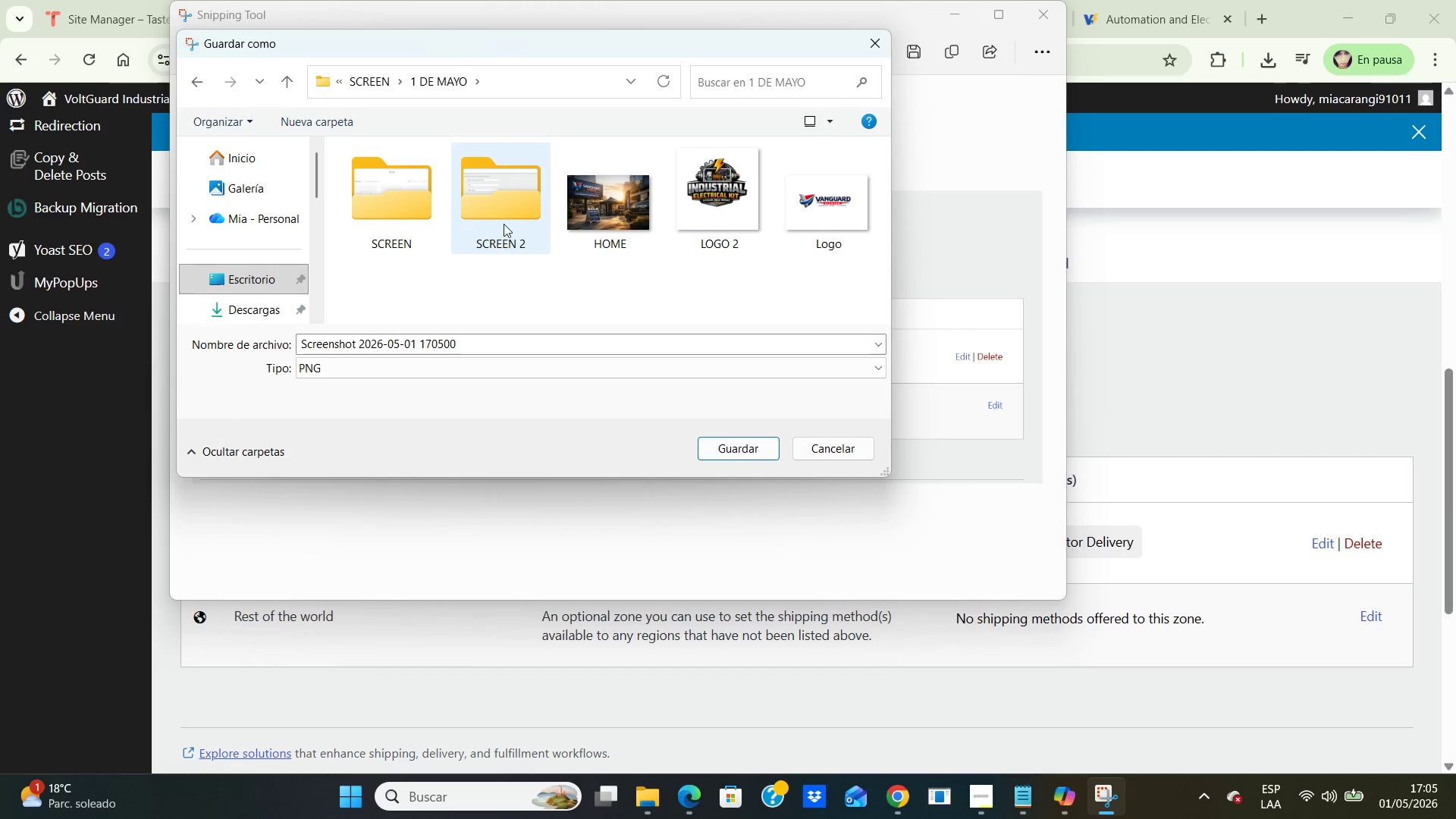 
double_click([504, 224])
 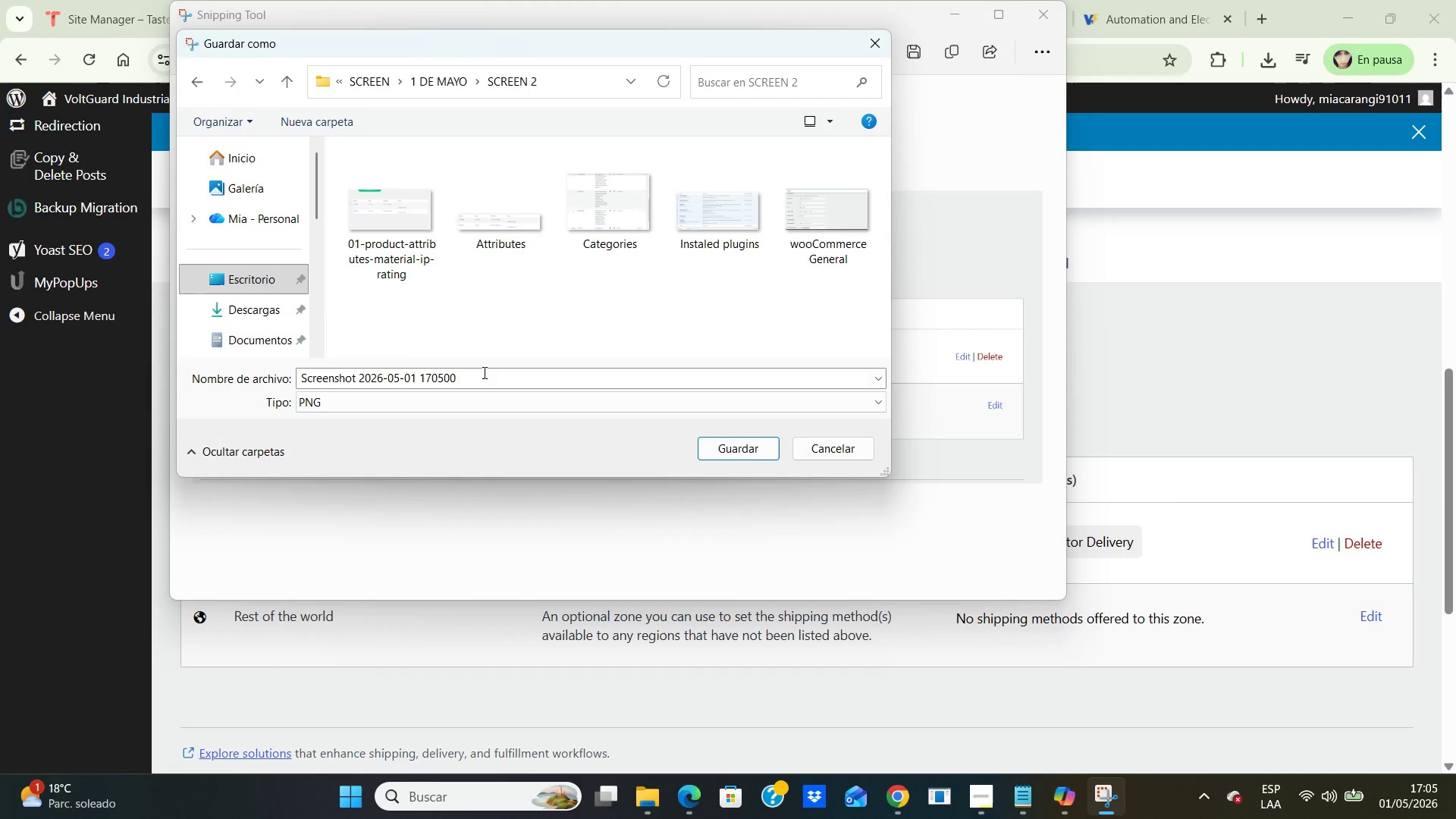 
left_click([483, 378])
 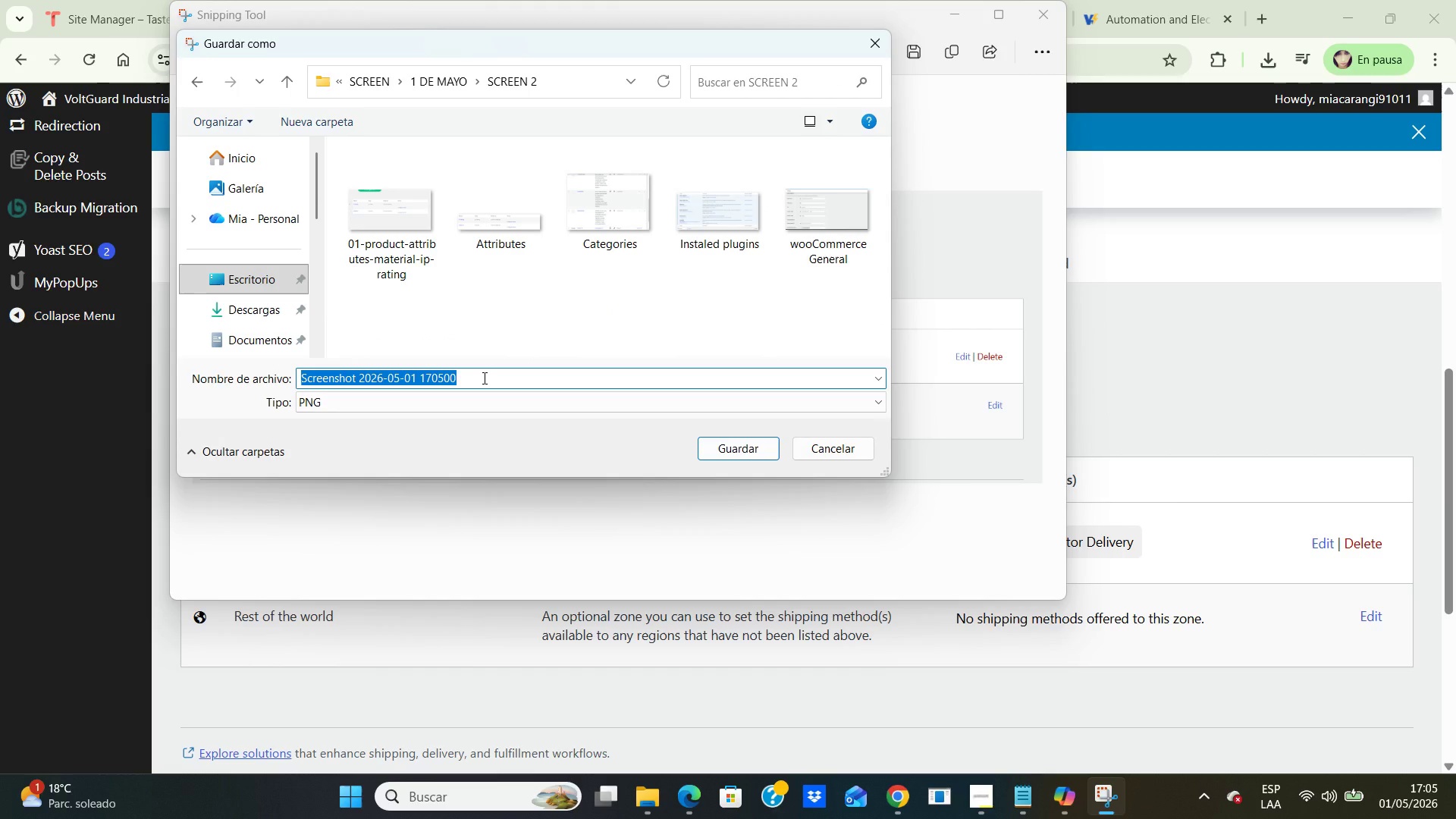 
type(w)
key(Backspace)
type(WooCommerce Shipping)
 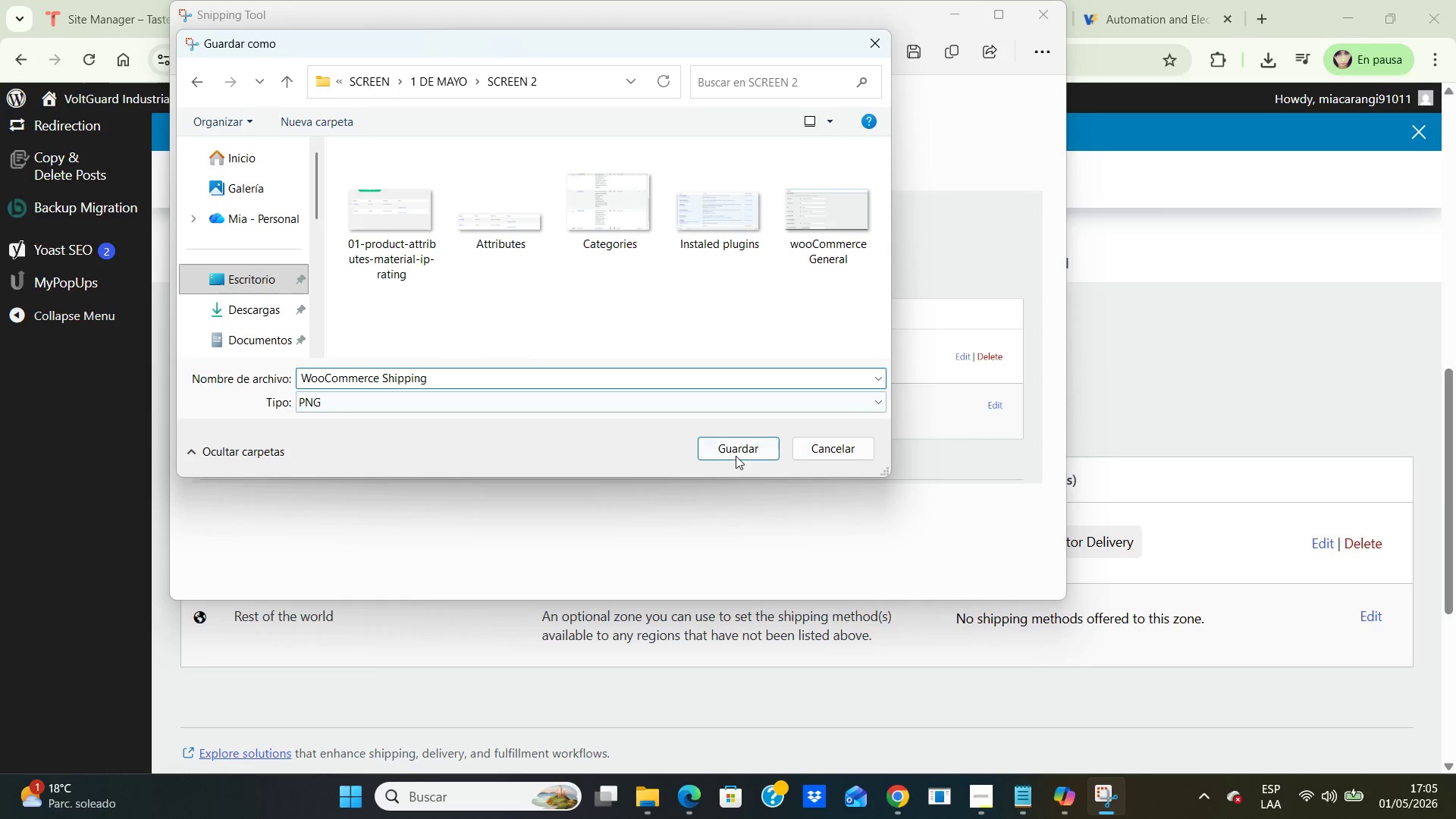 
left_click([733, 438])
 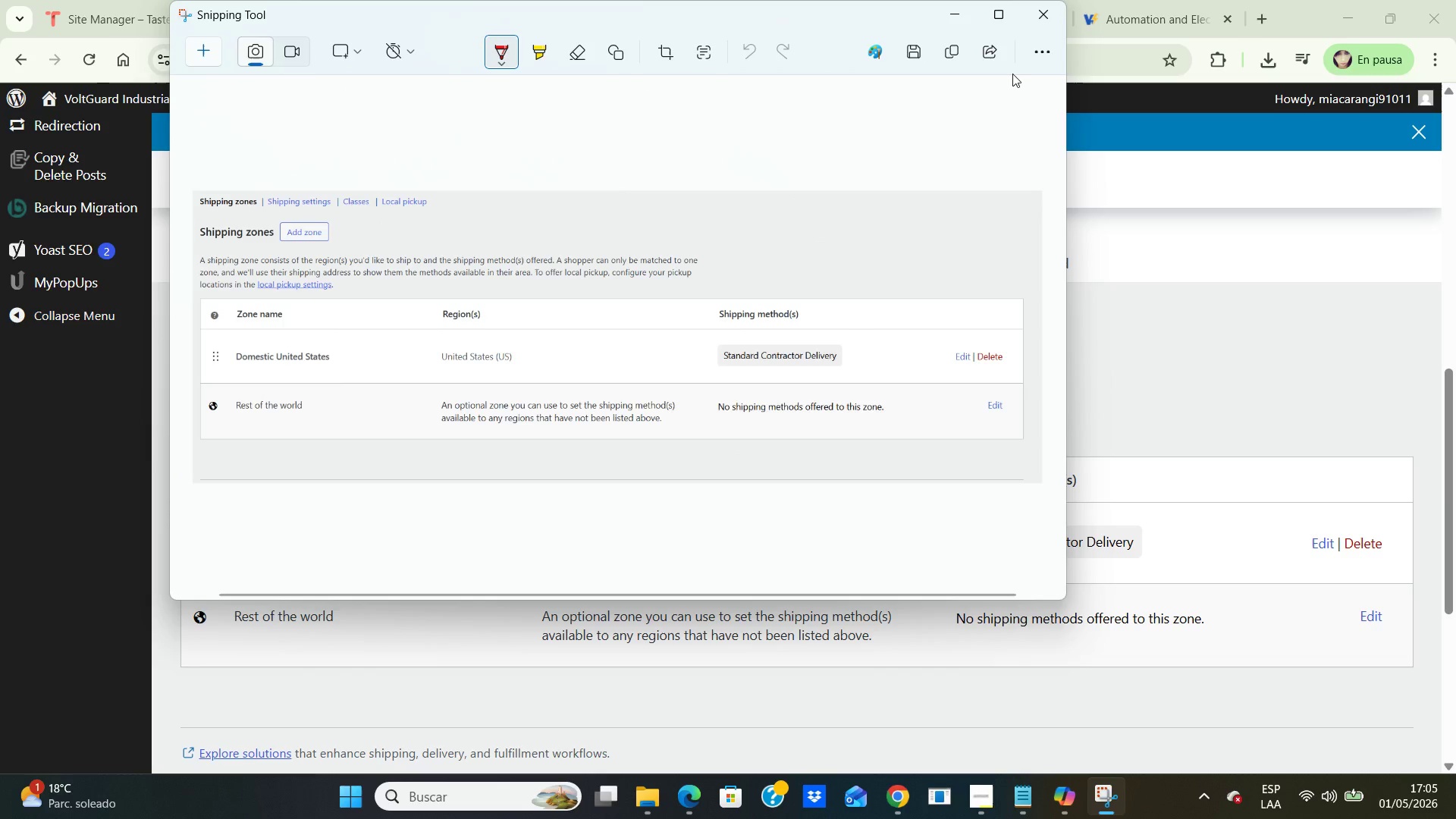 
left_click([1047, 20])
 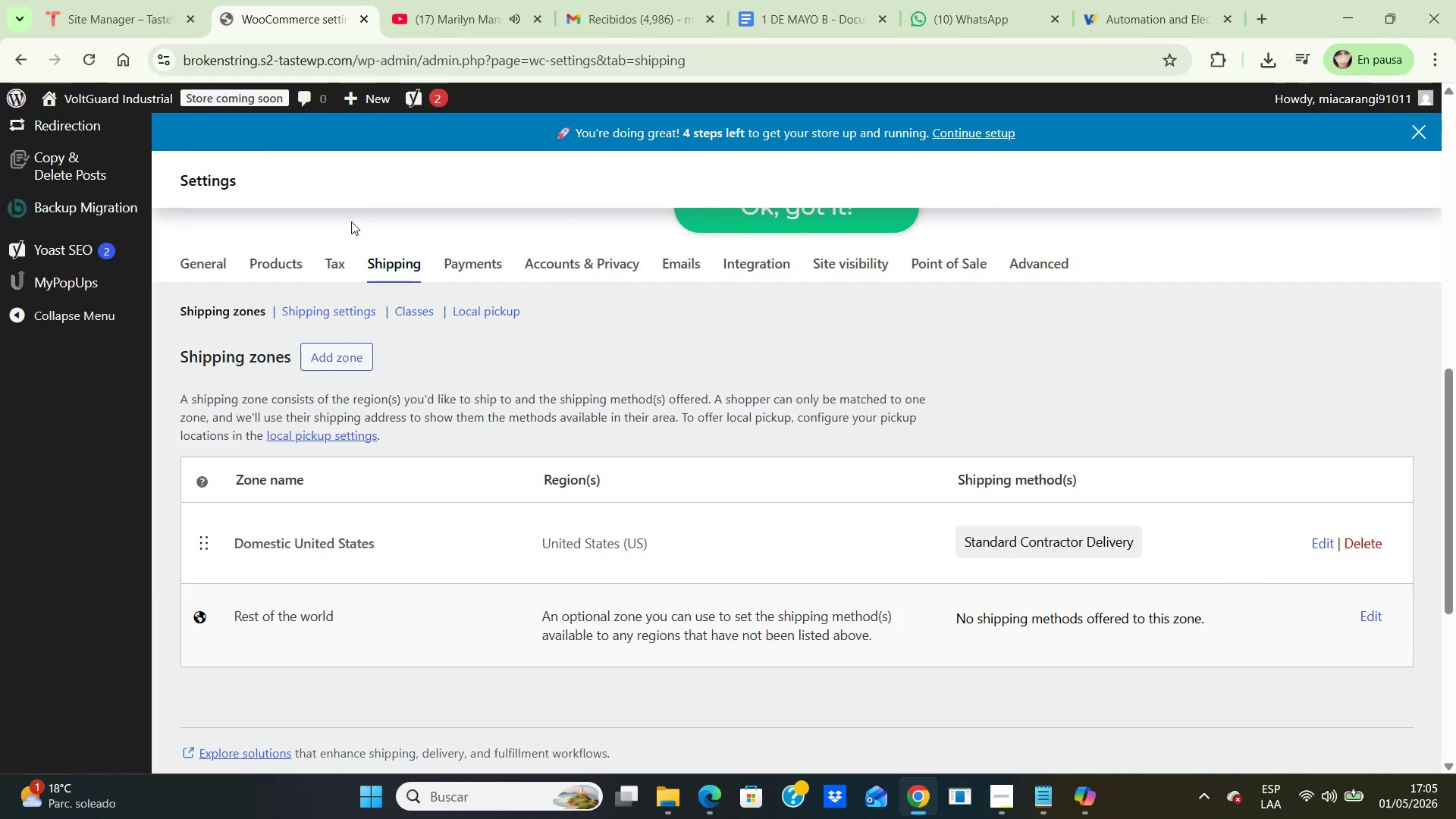 
left_click([337, 257])
 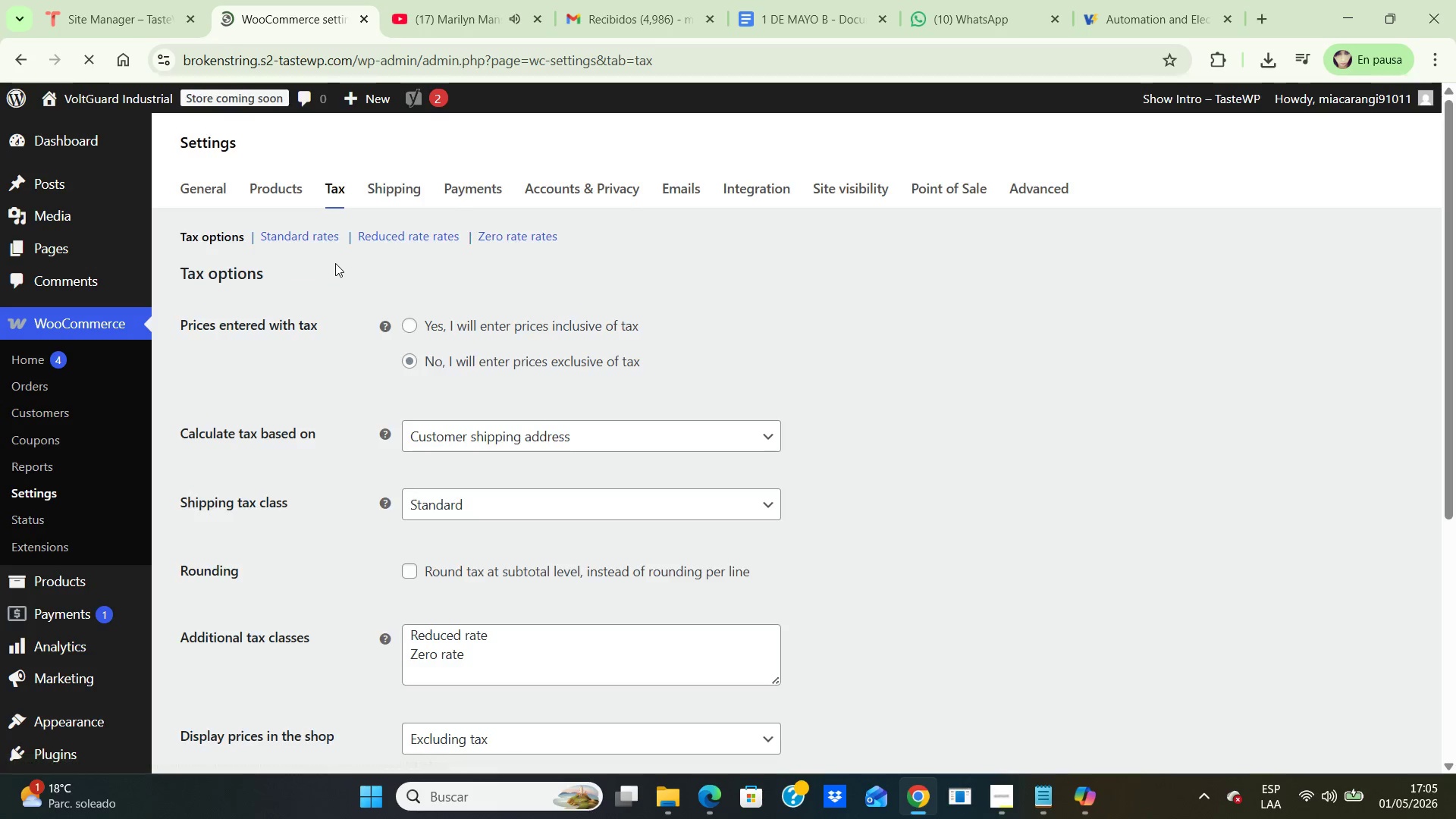 
scroll: coordinate [777, 303], scroll_direction: down, amount: 12.0
 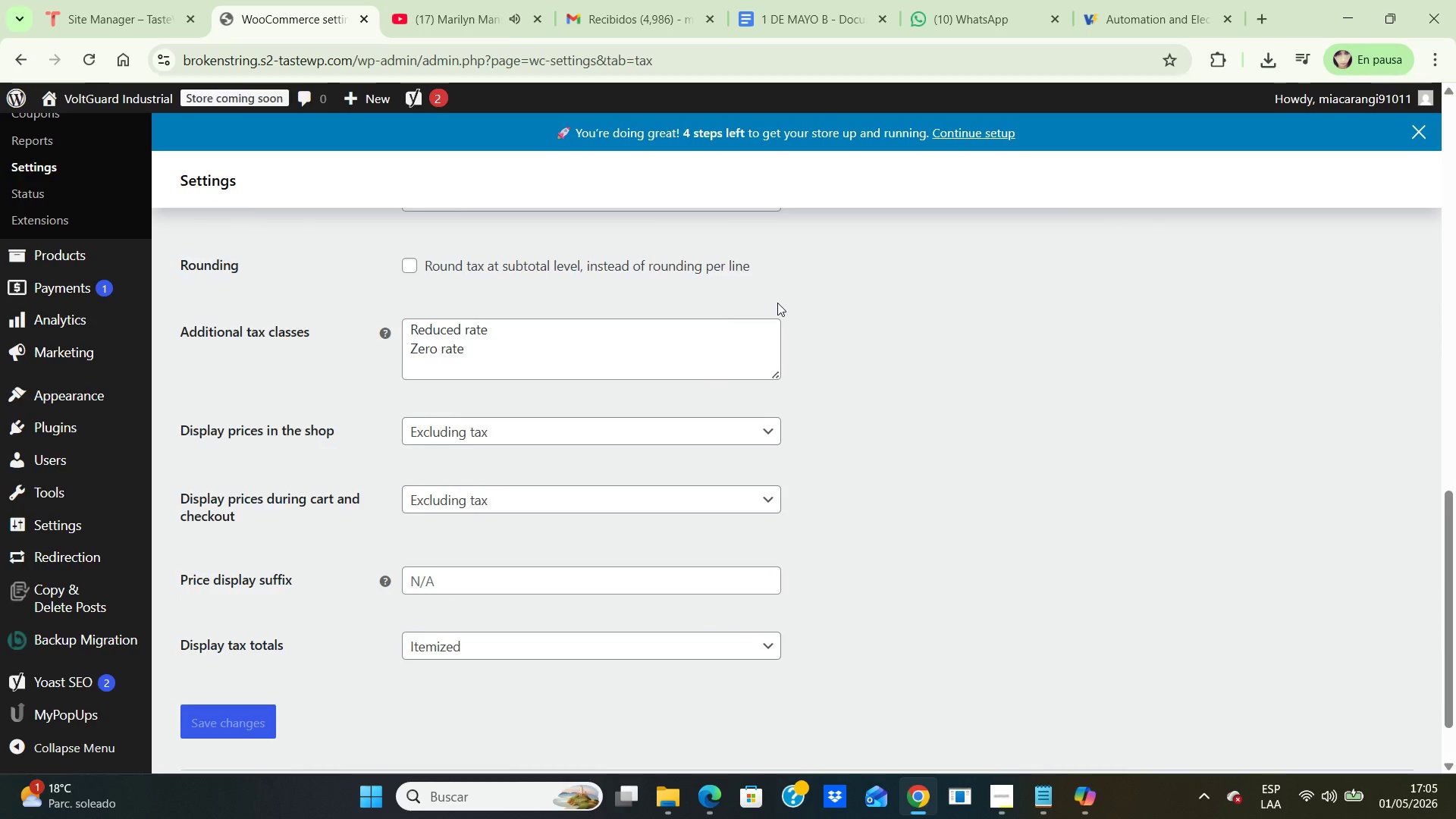 
scroll: coordinate [1144, 340], scroll_direction: up, amount: 3.0
 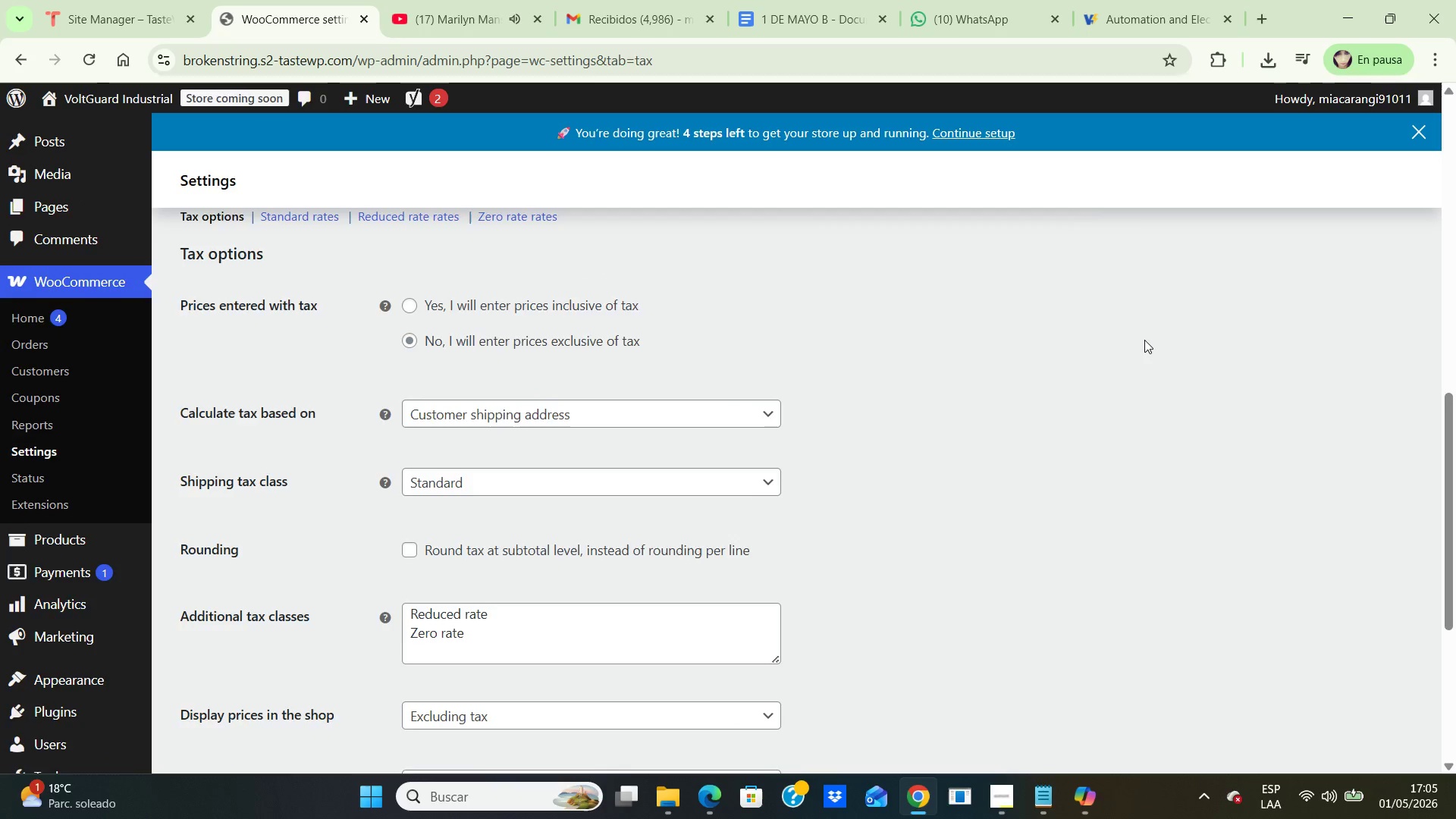 
scroll: coordinate [1144, 340], scroll_direction: down, amount: 1.0
 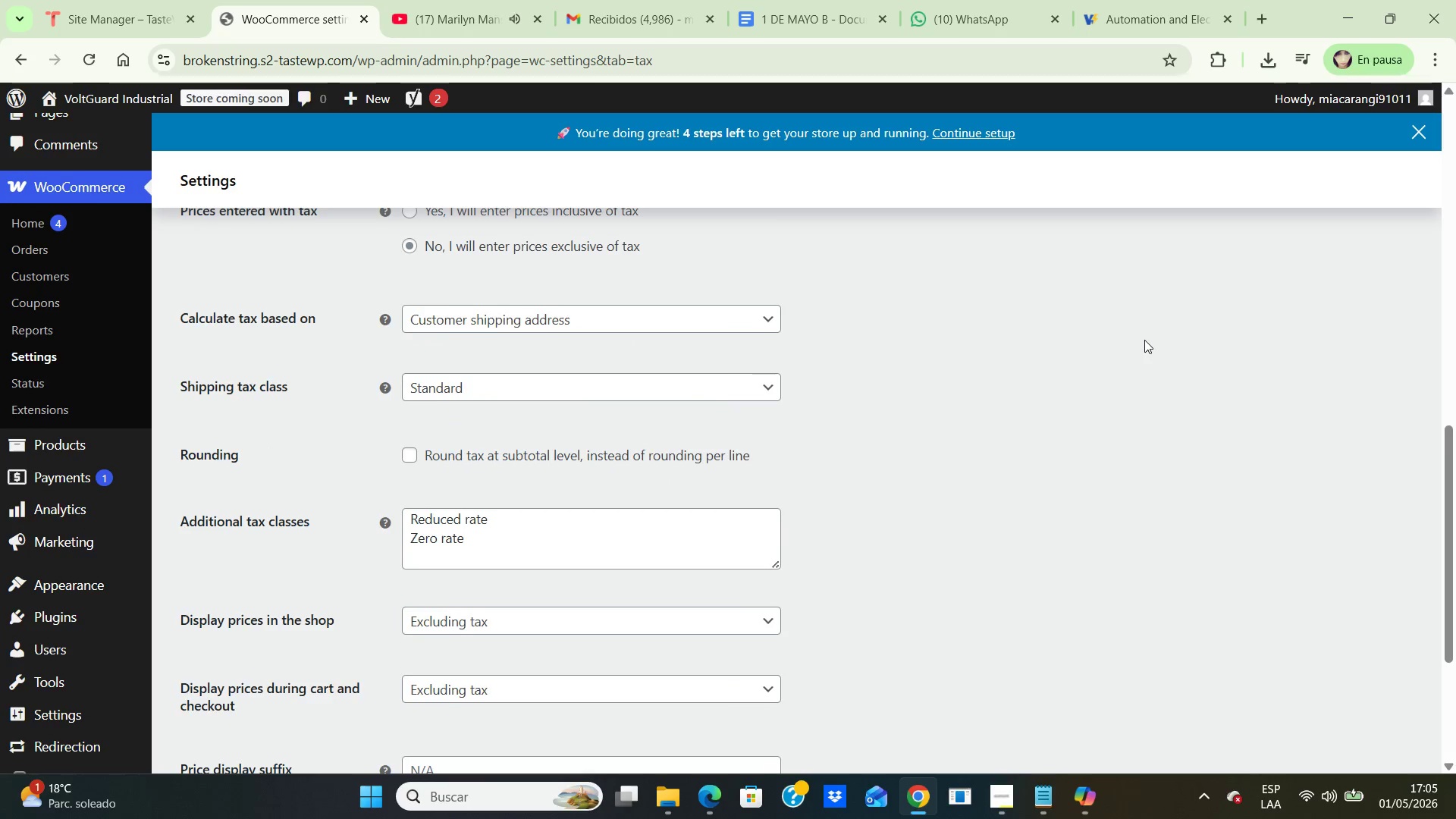 
scroll: coordinate [1144, 340], scroll_direction: up, amount: 1.0
 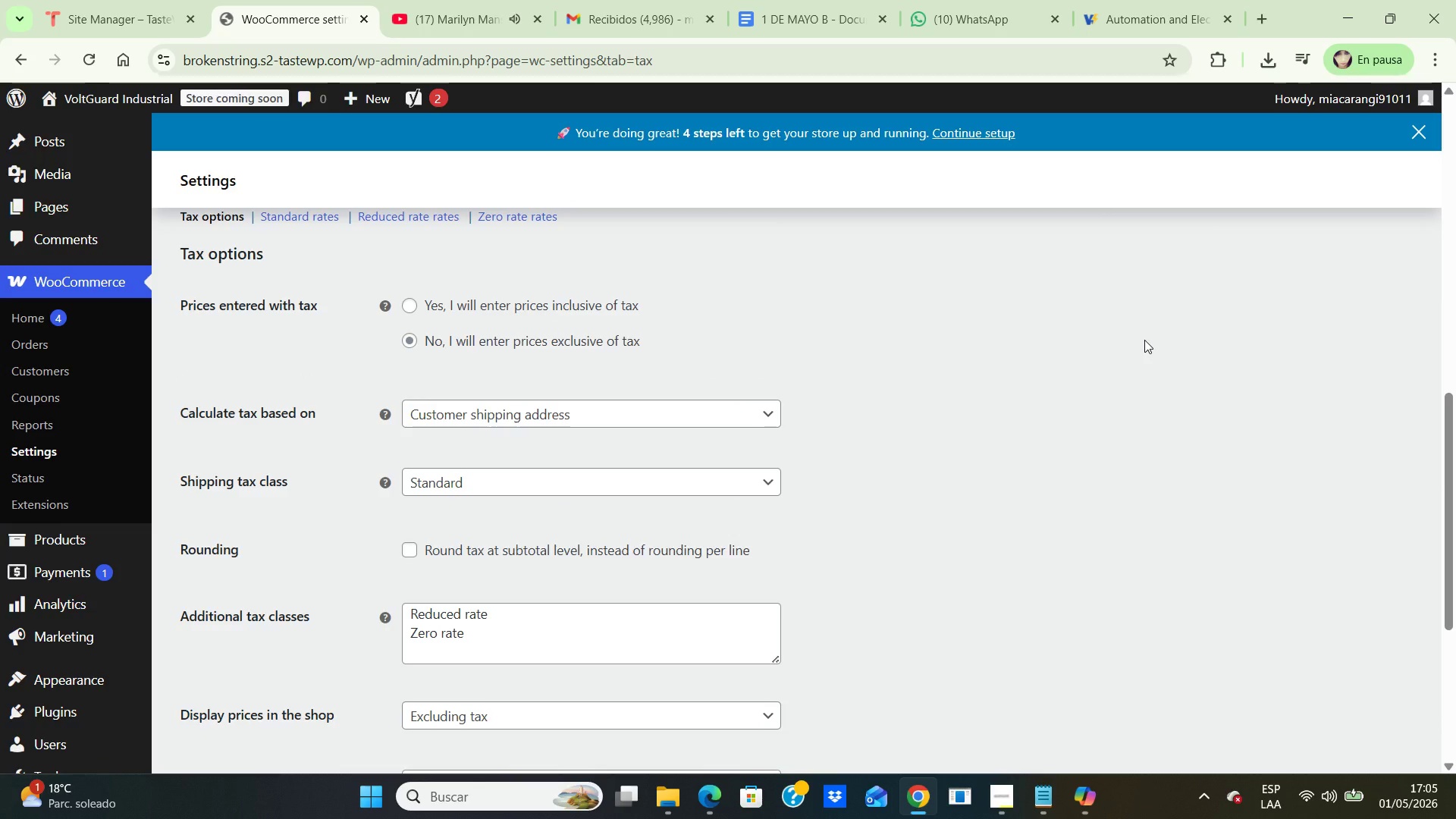 
key(PrintScreen)
 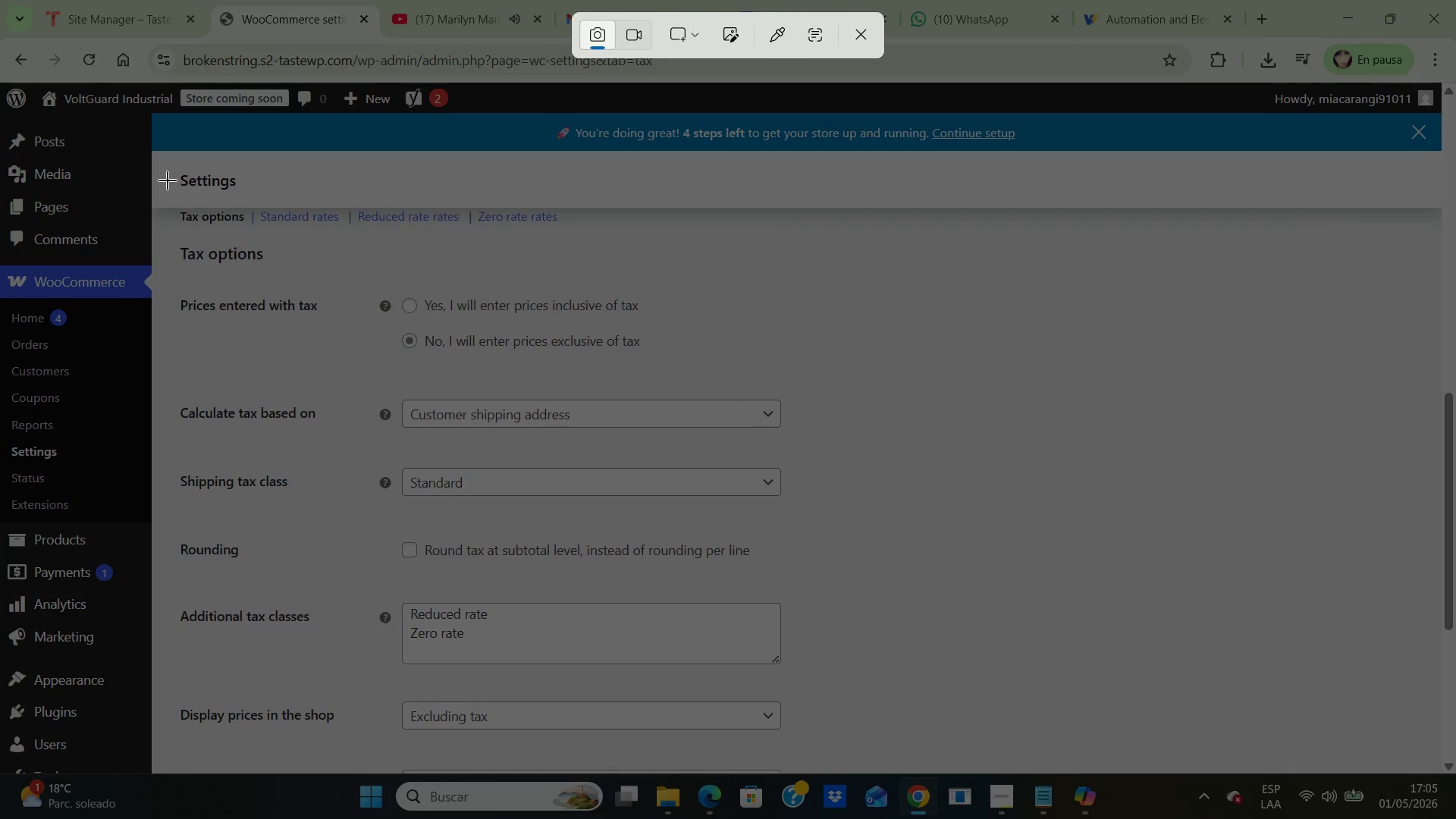 
left_click_drag(start_coordinate=[156, 177], to_coordinate=[1442, 771])
 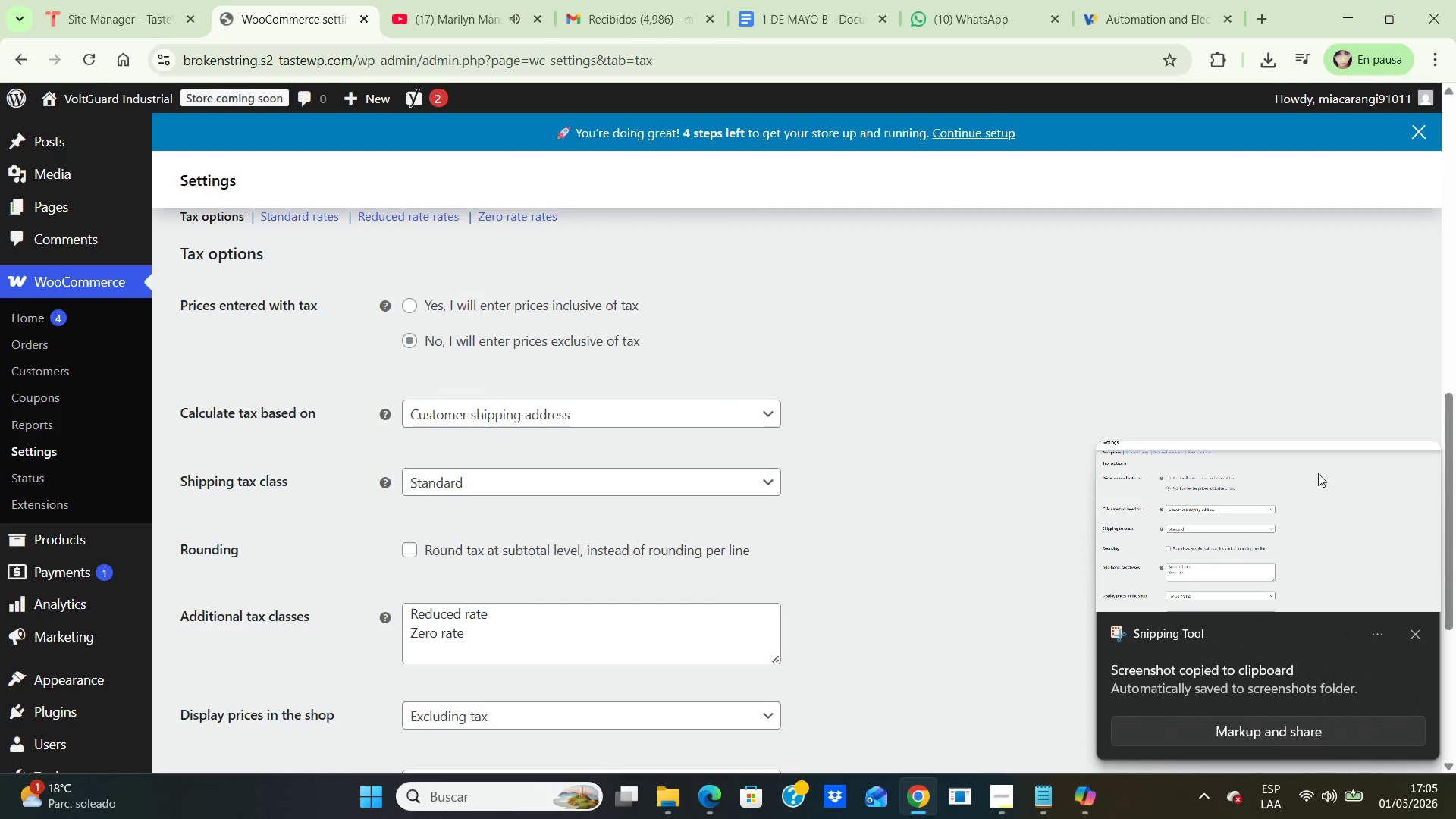 
double_click([1285, 491])
 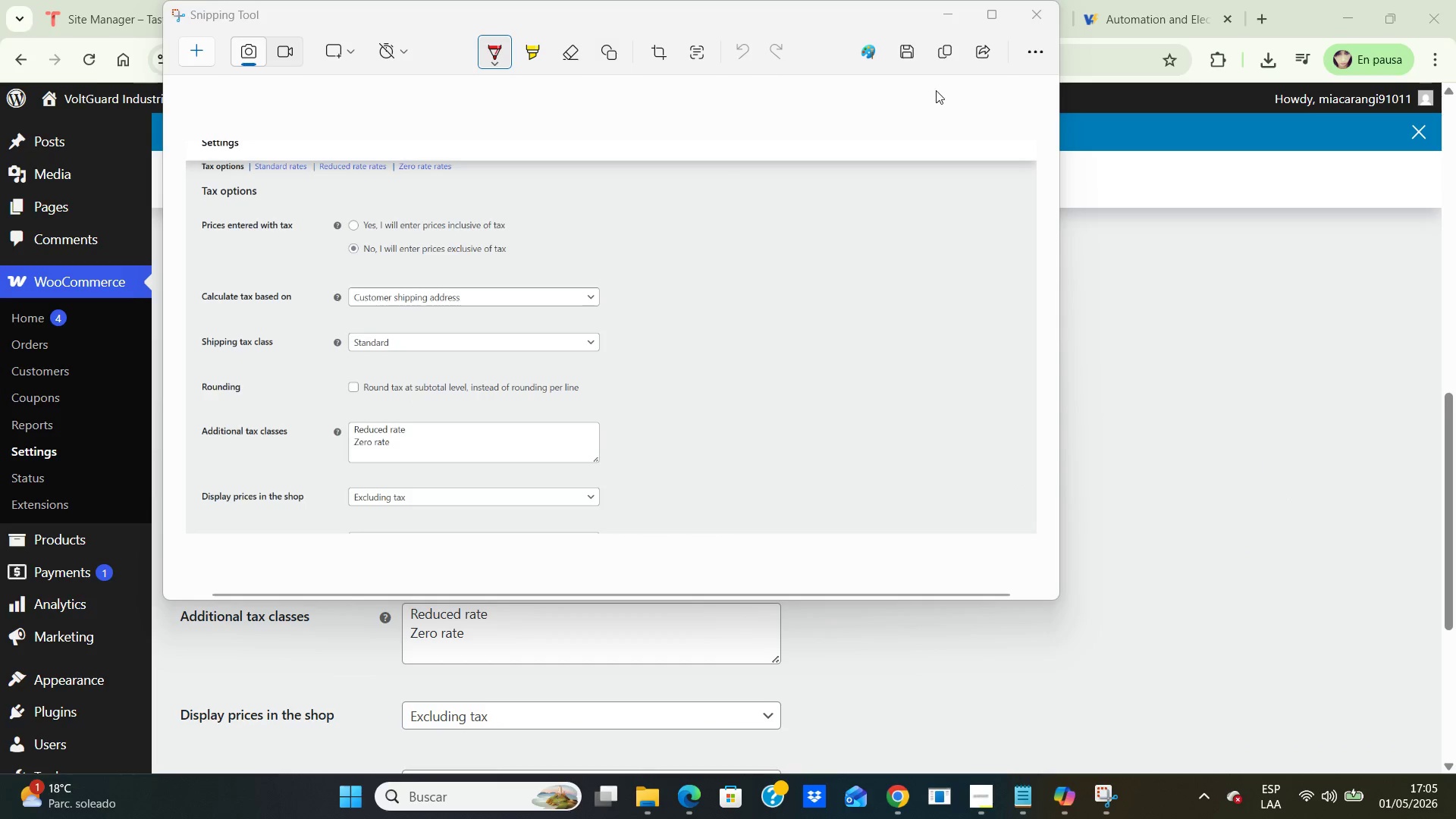 
left_click([904, 46])
 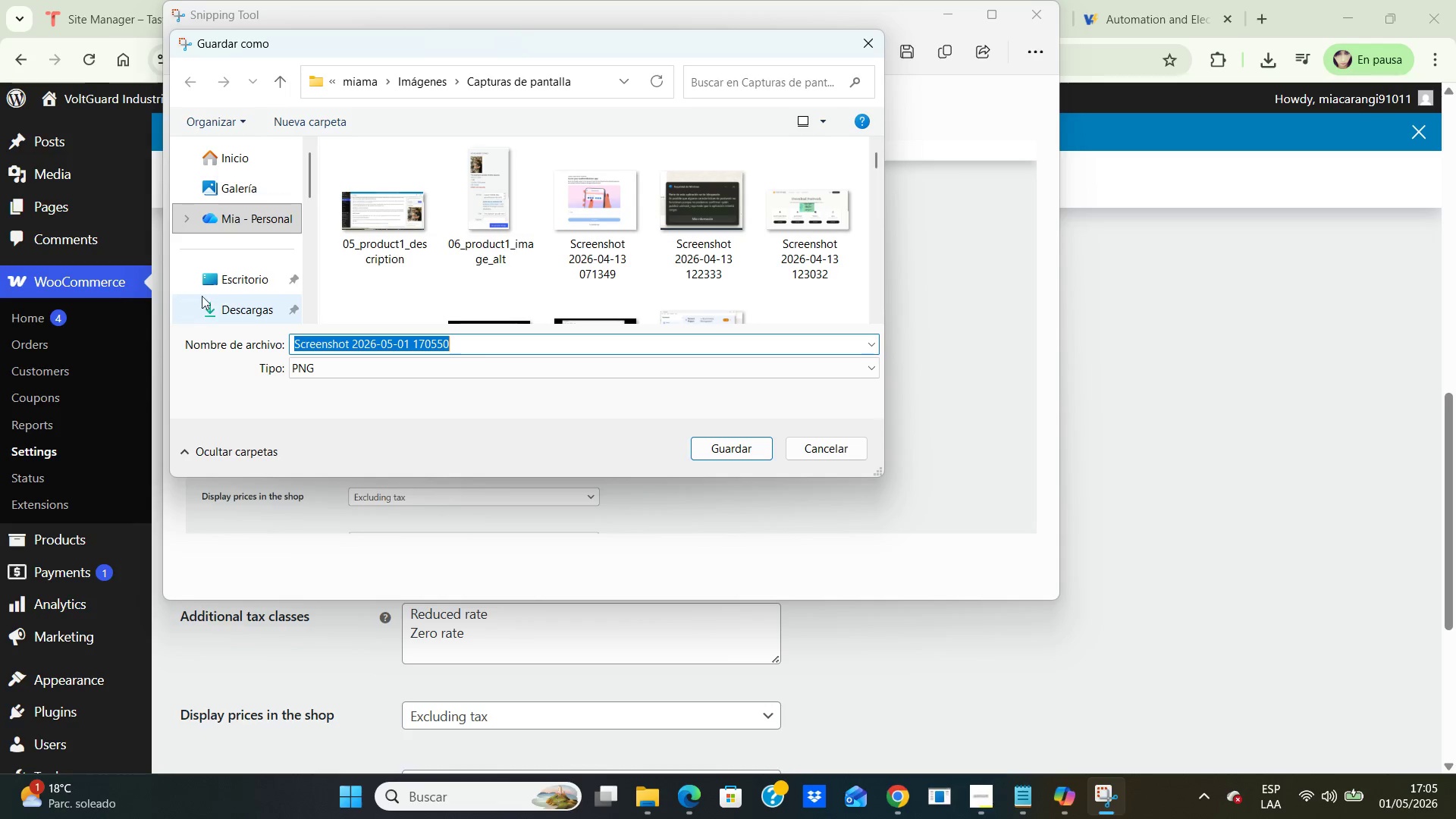 
double_click([228, 281])
 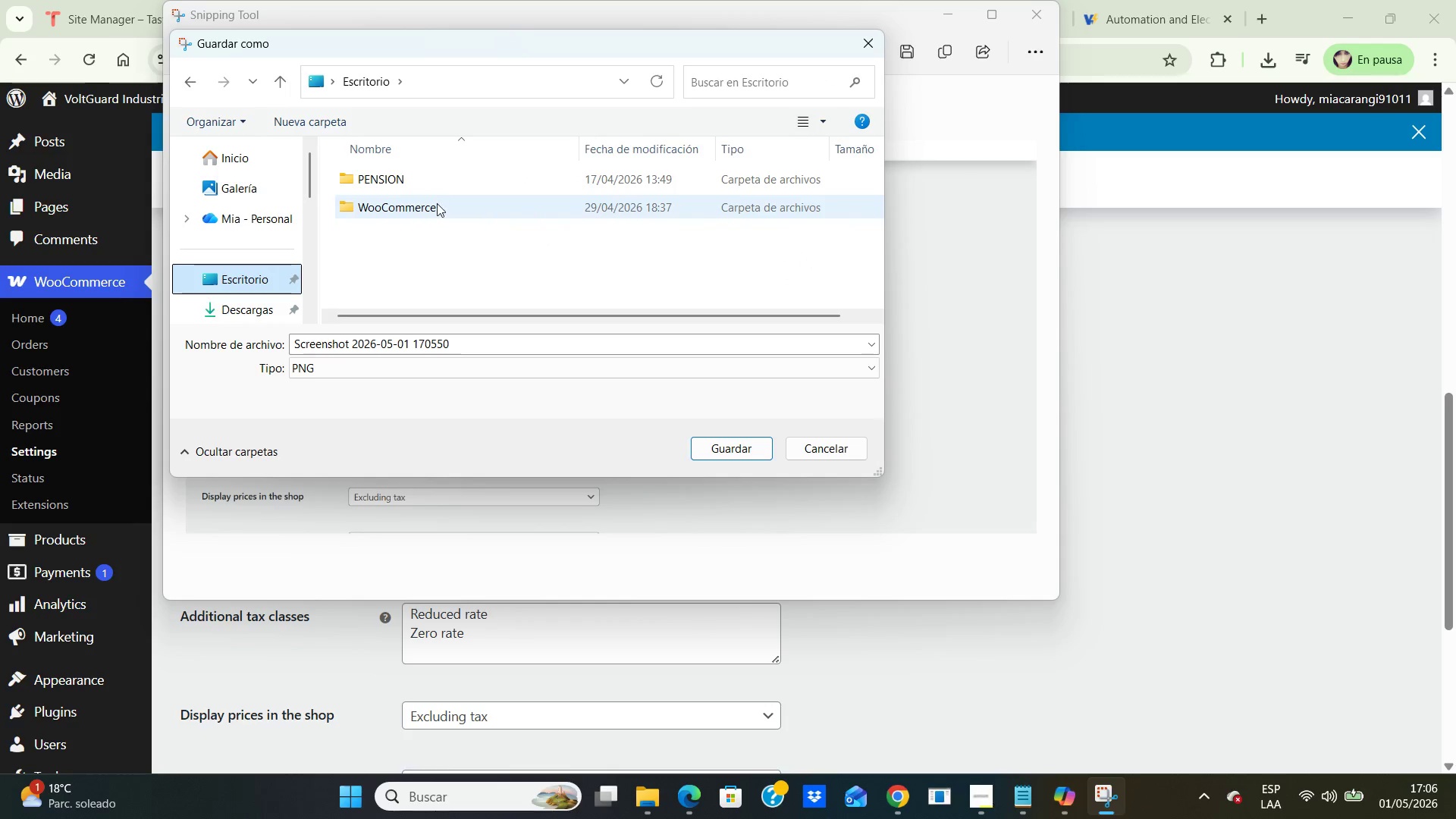 
double_click([437, 206])
 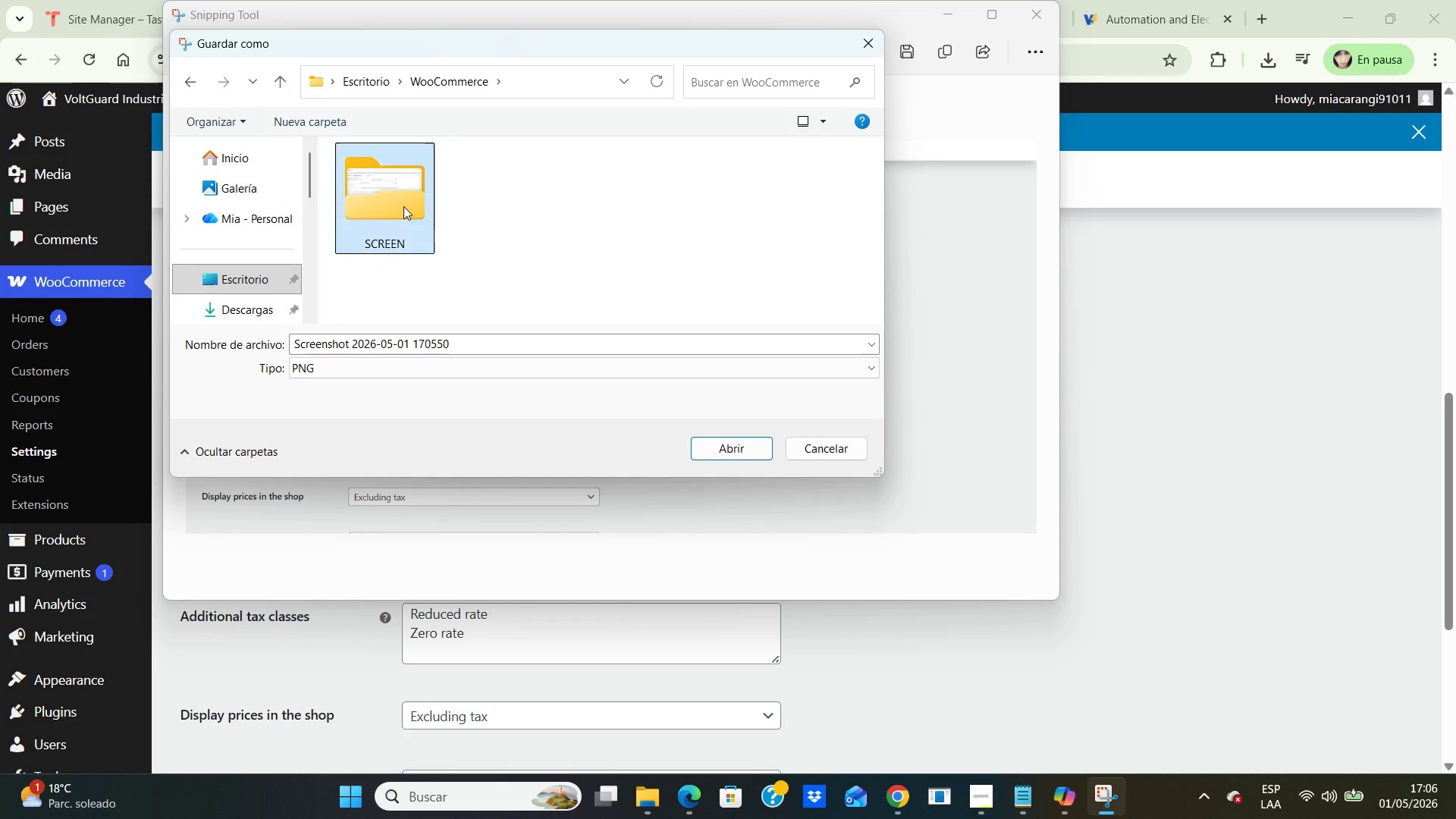 
double_click([403, 206])
 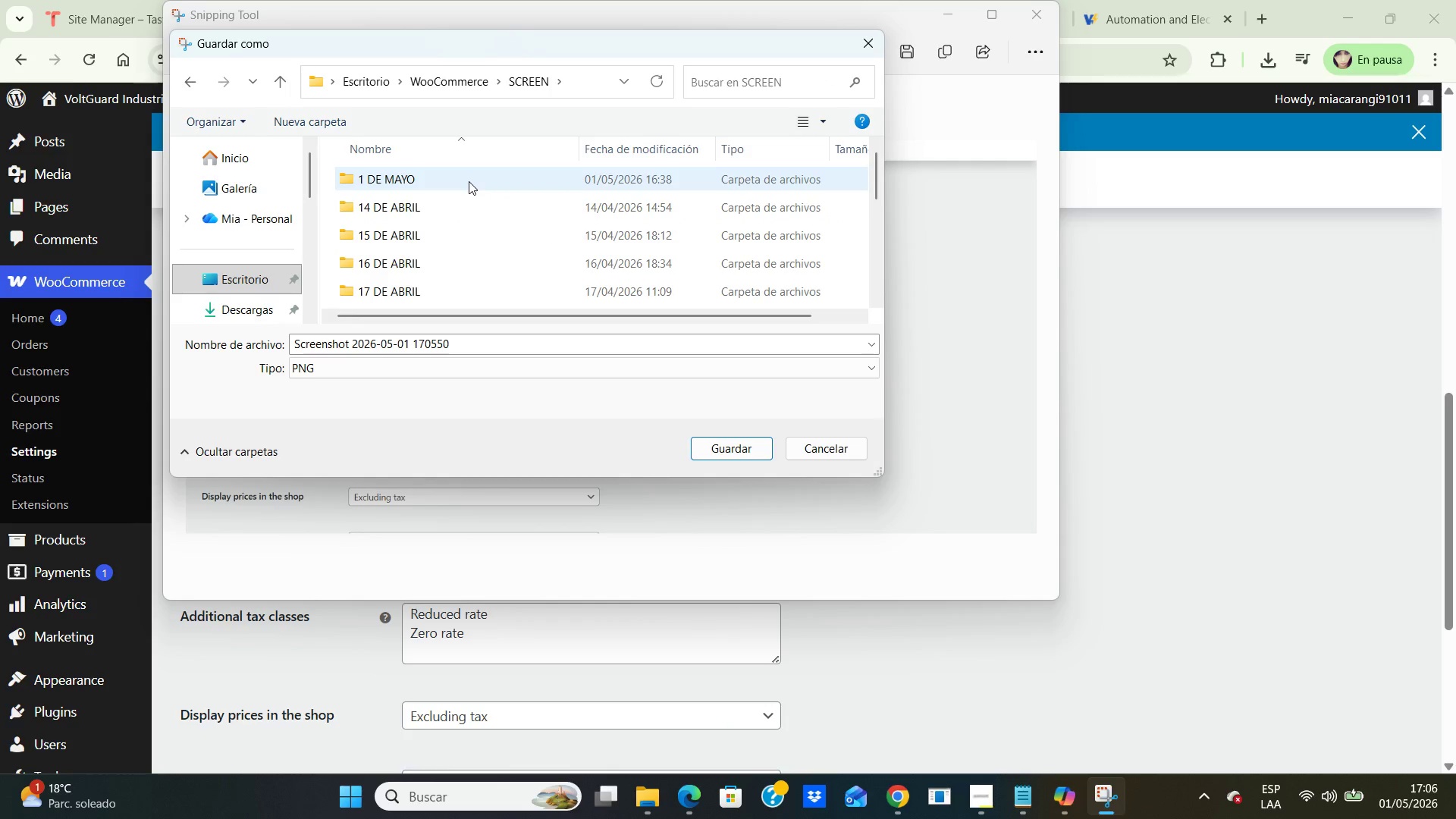 
double_click([469, 181])
 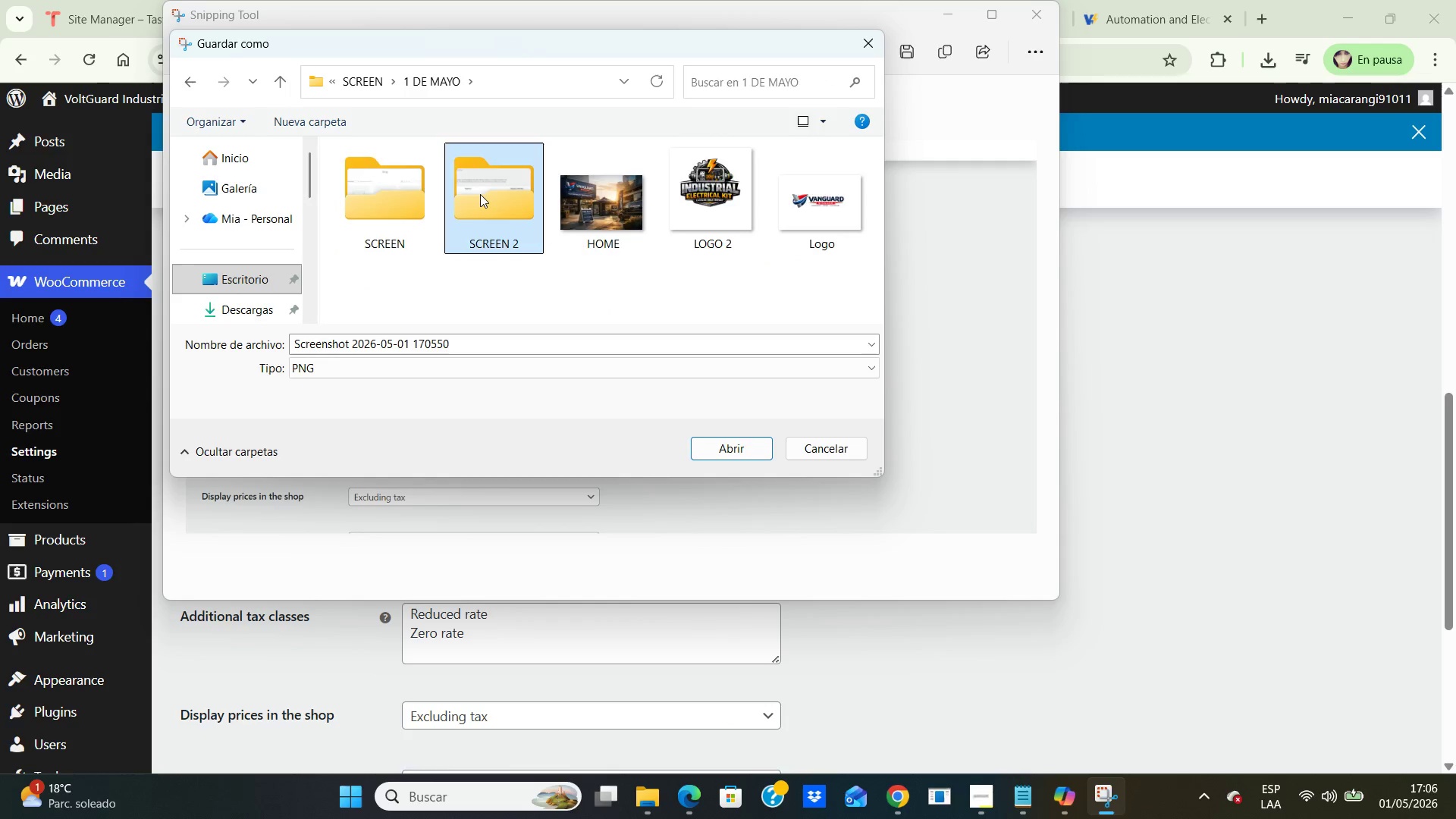 
double_click([480, 194])
 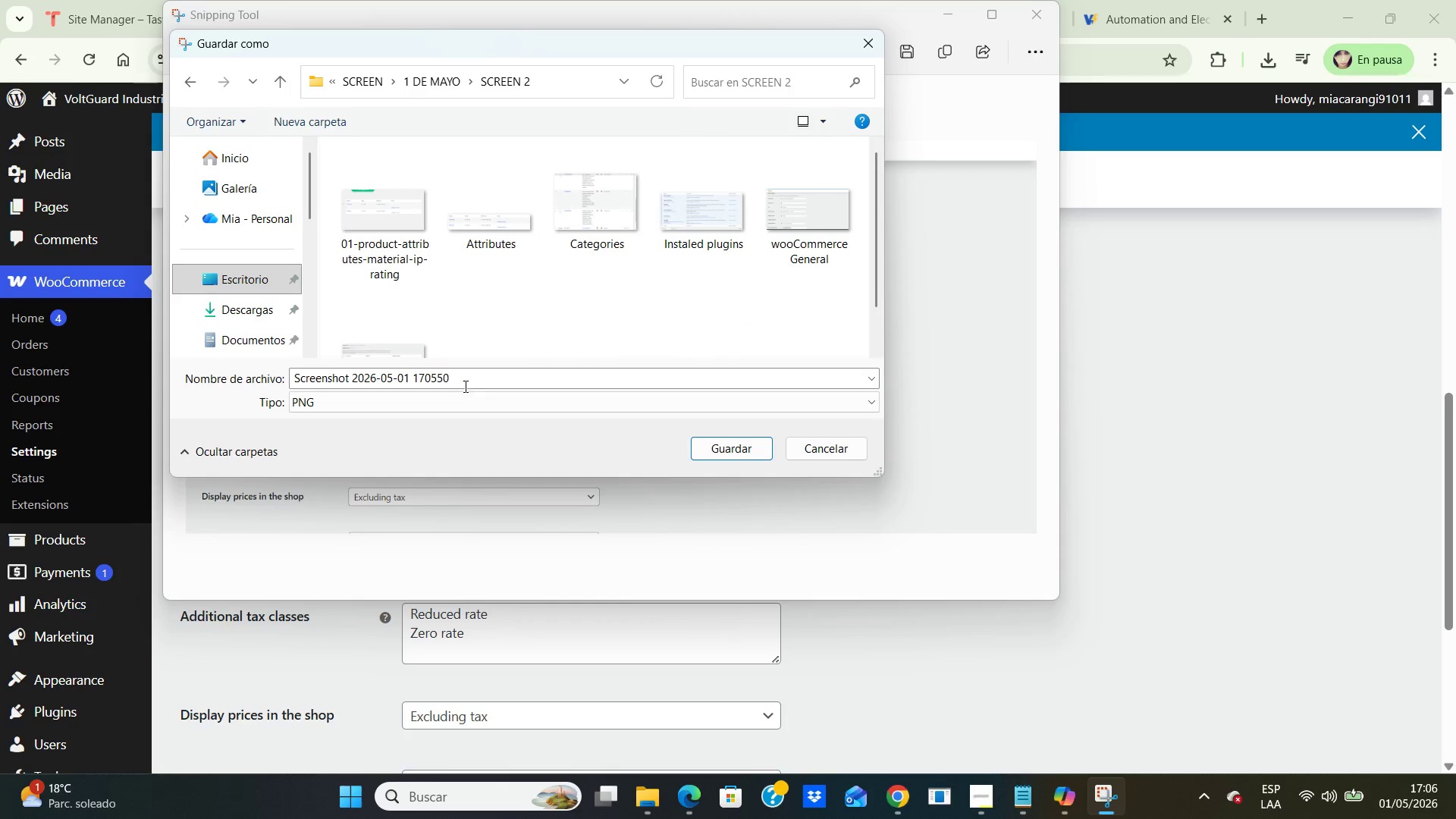 
left_click([464, 382])
 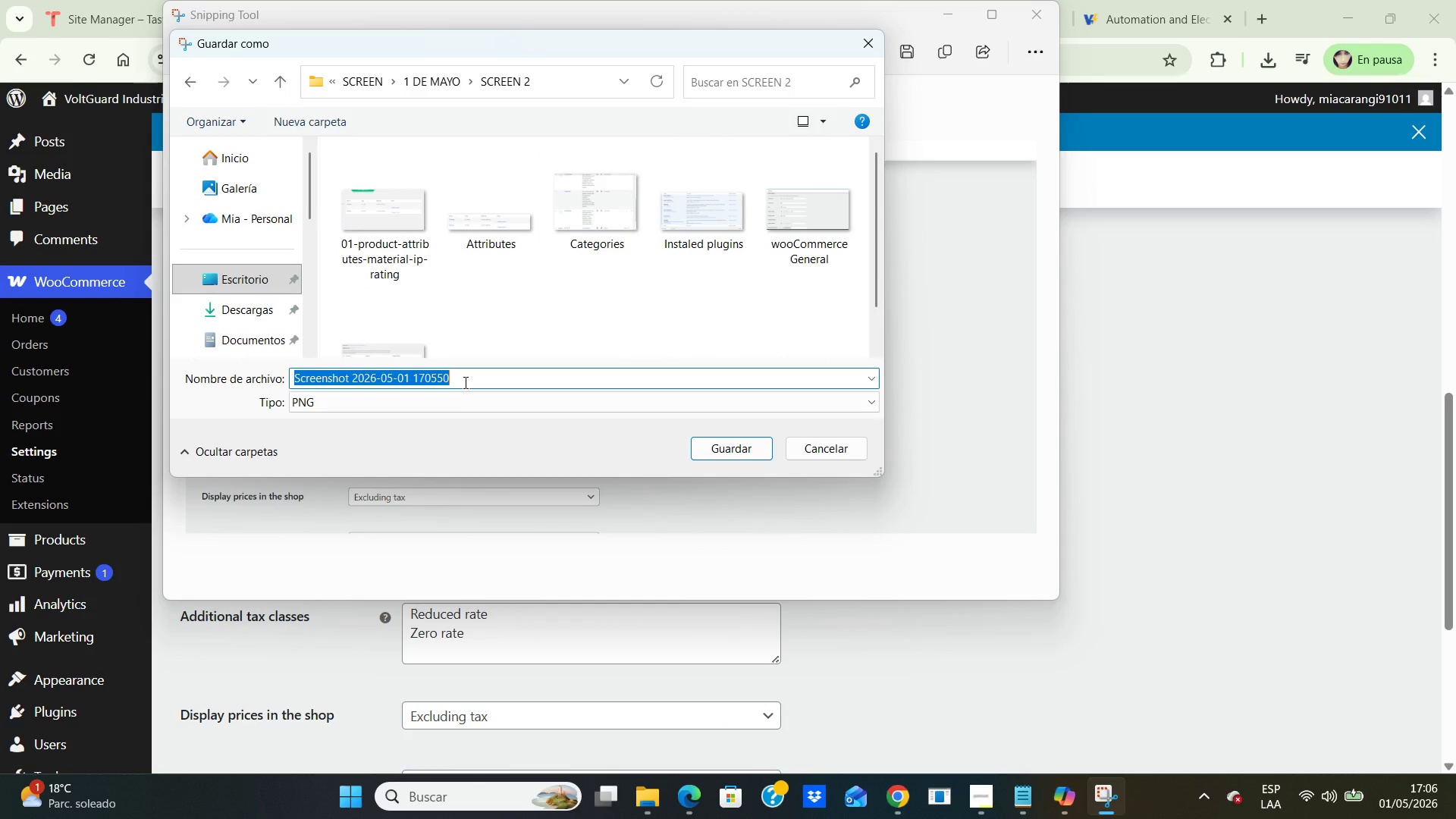 
type(WooCon)
key(Backspace)
type(mmerce Tax)
 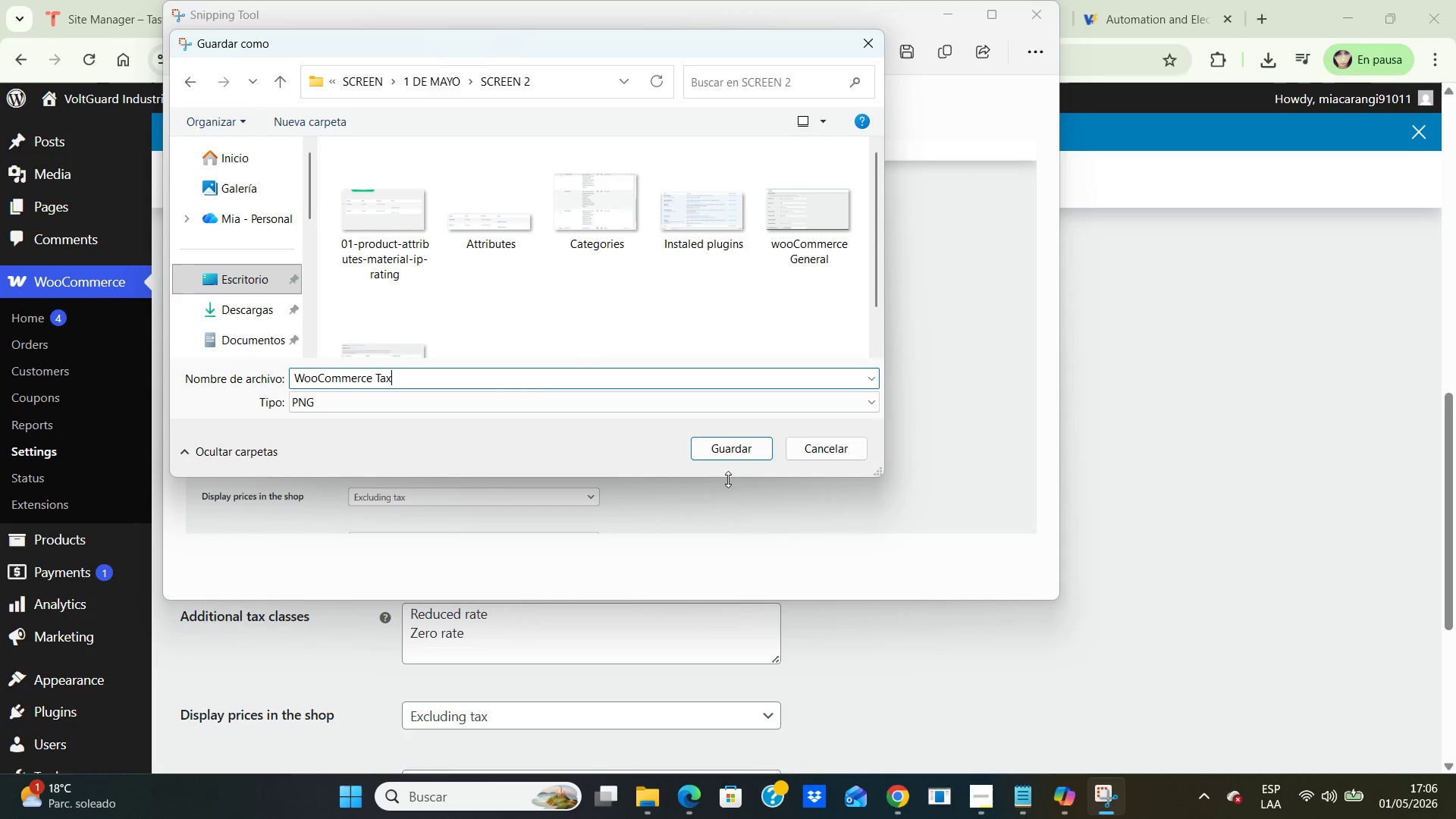 
left_click([739, 447])
 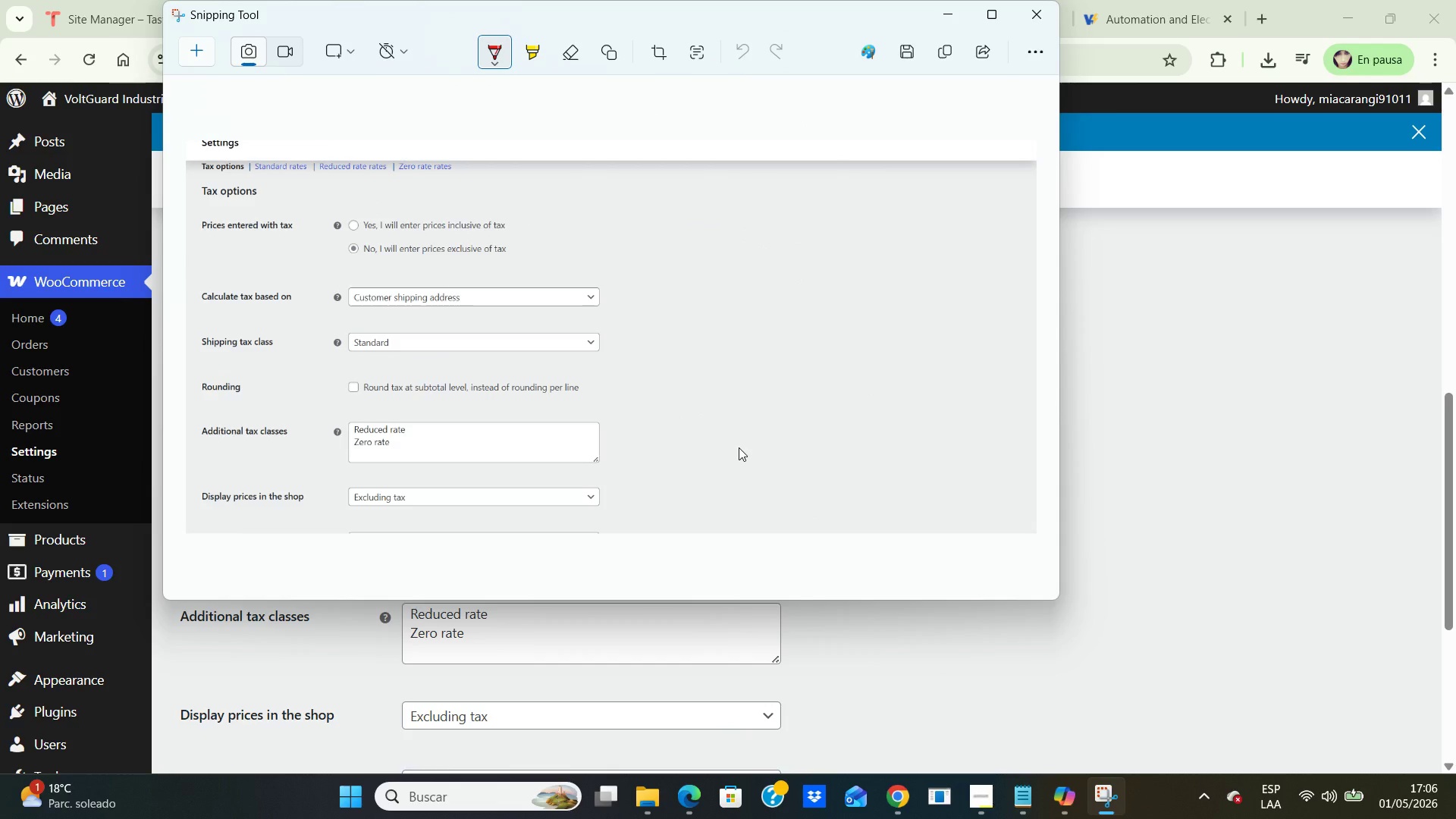 
wait(11.81)
 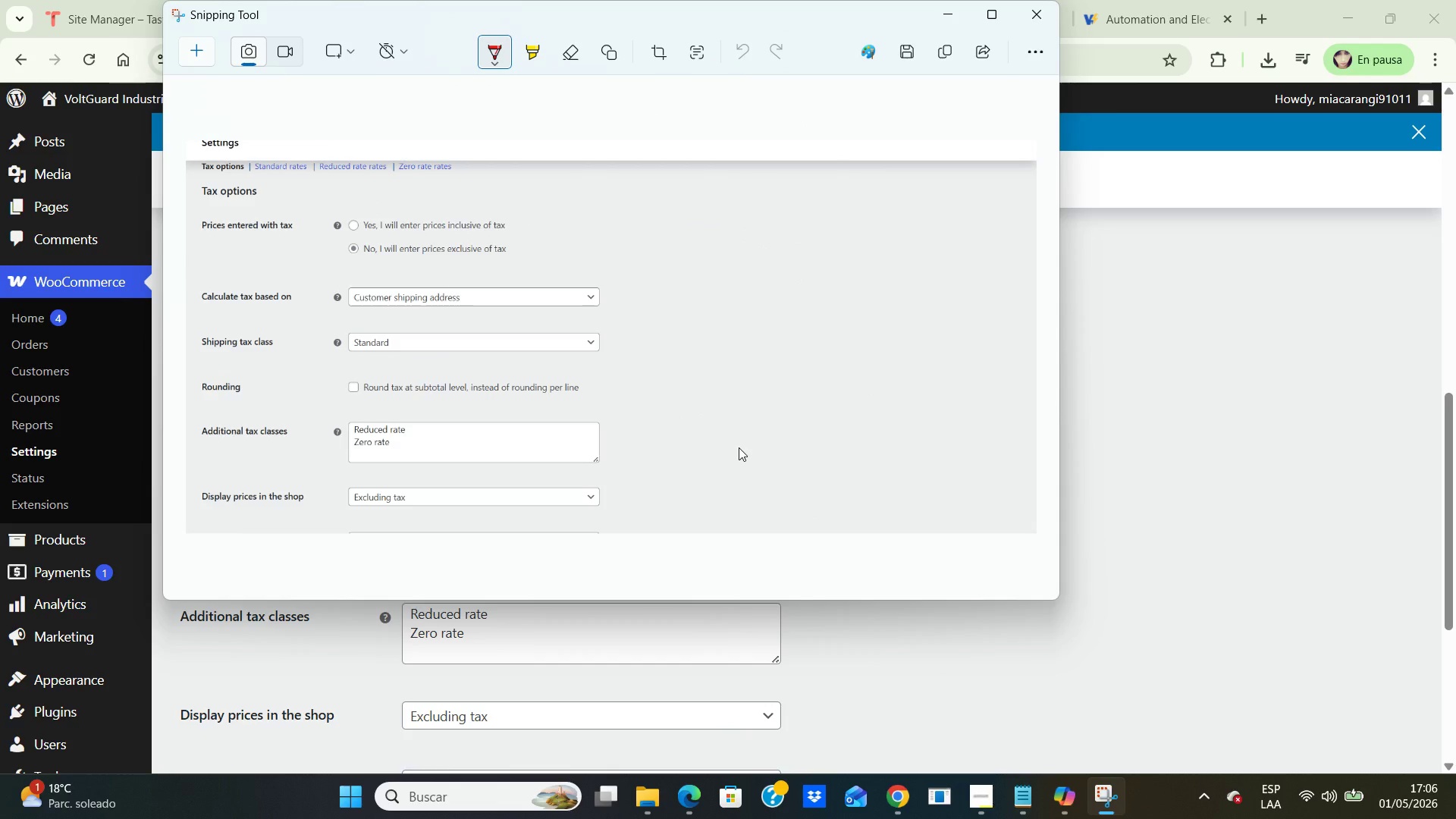 
left_click([1036, 19])
 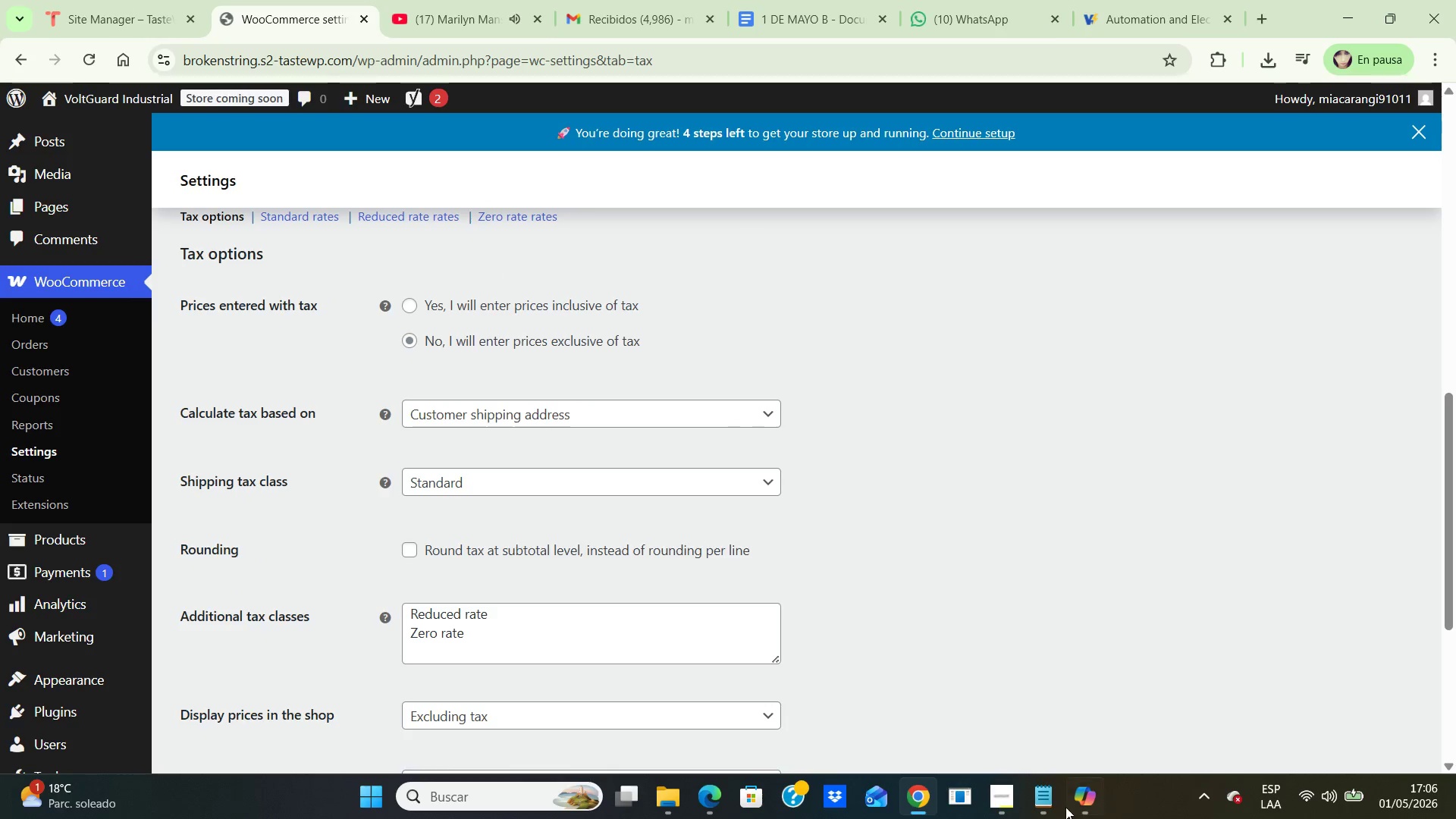 
left_click([1006, 802])